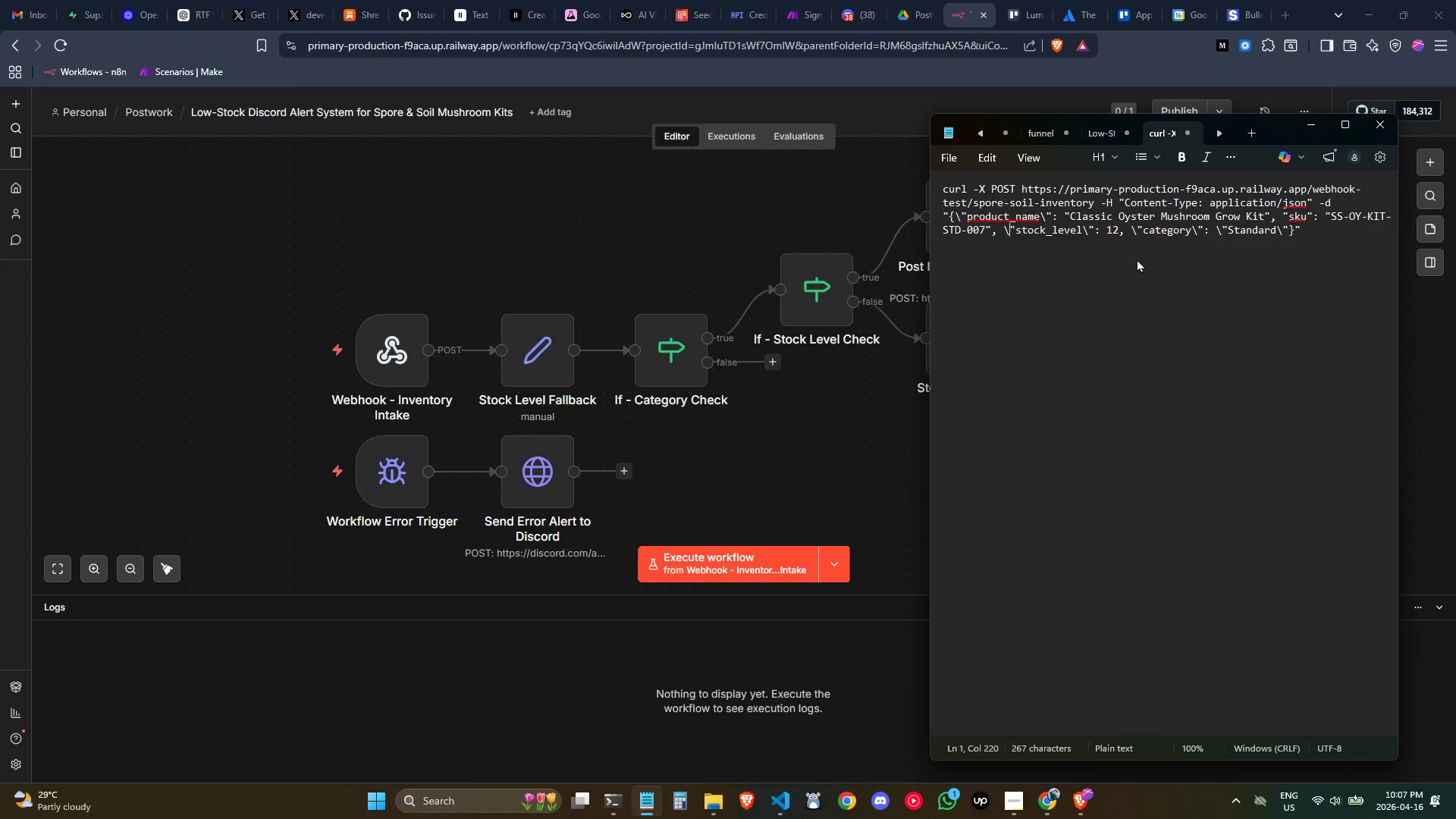 
hold_key(key=ArrowLeft, duration=0.55)
 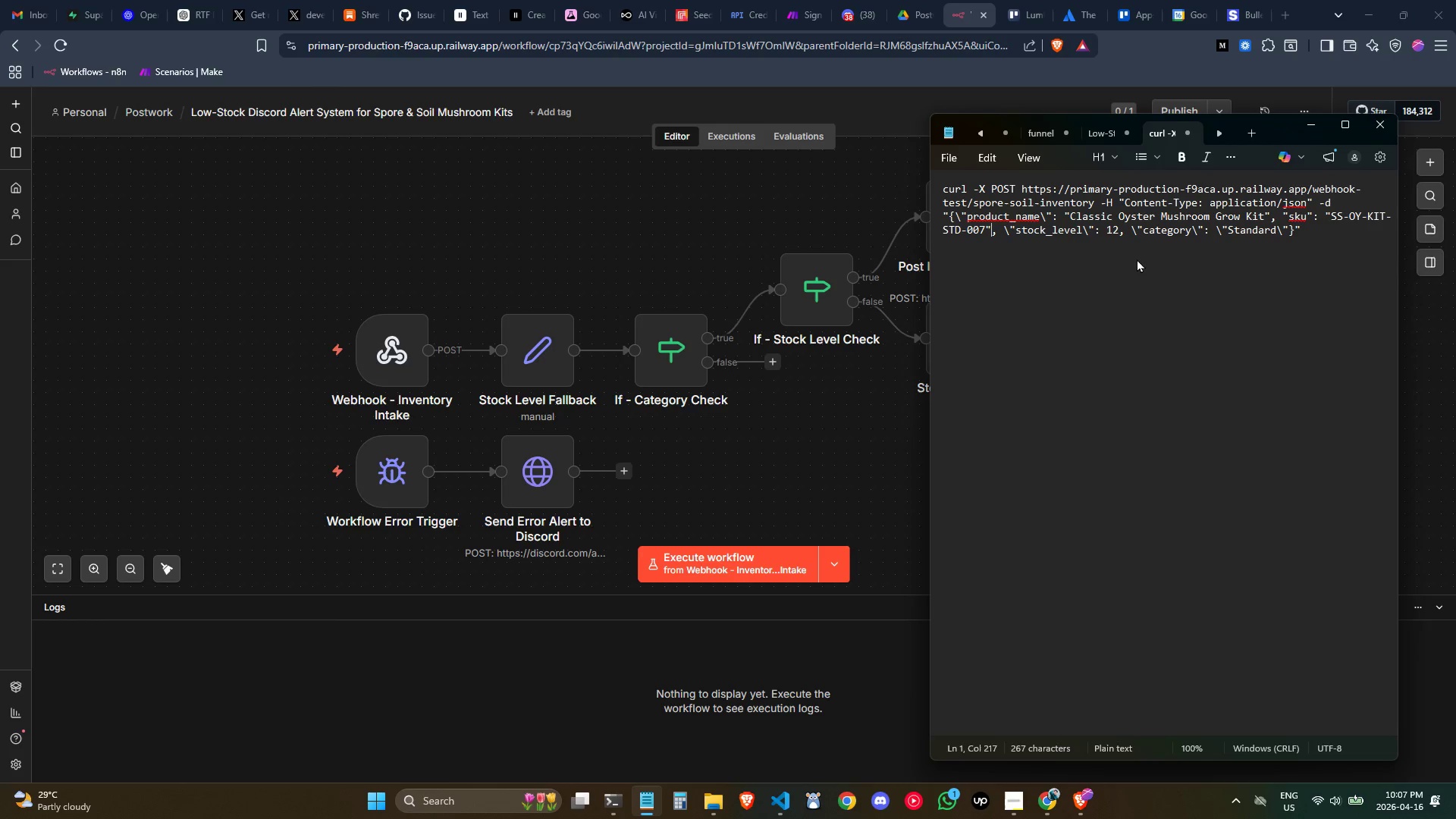 
key(ArrowLeft)
 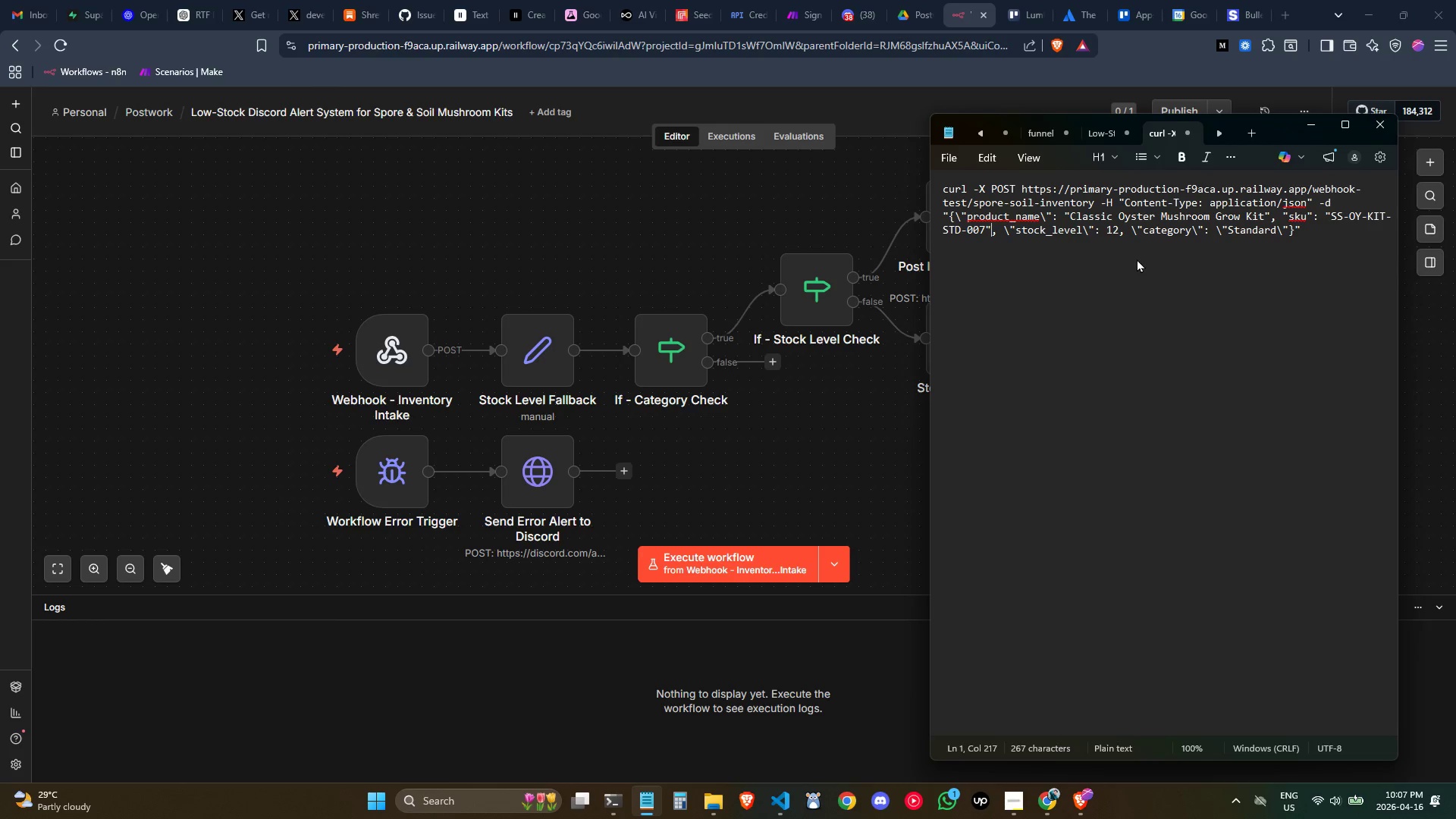 
key(ArrowLeft)
 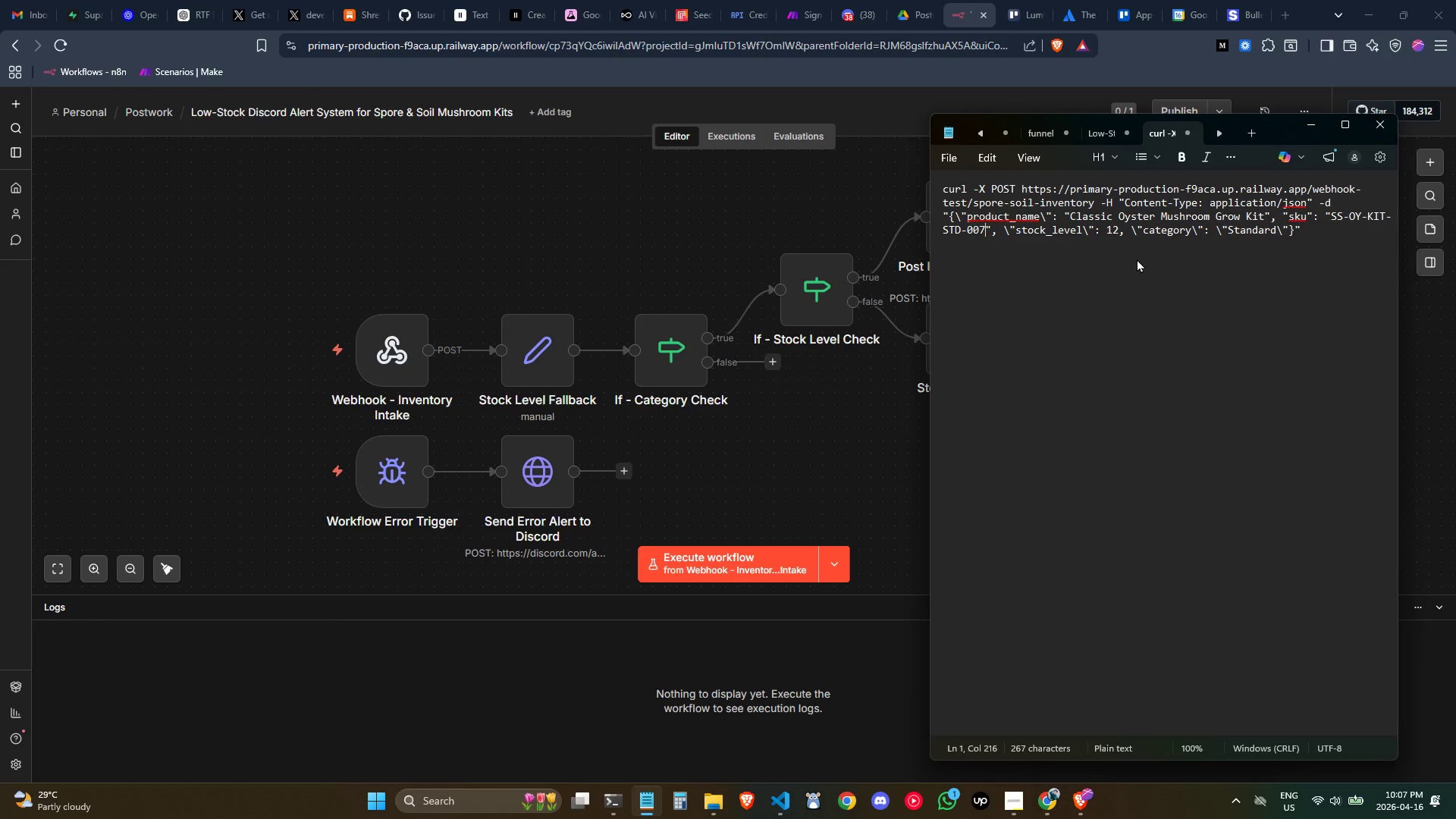 
key(ArrowLeft)
 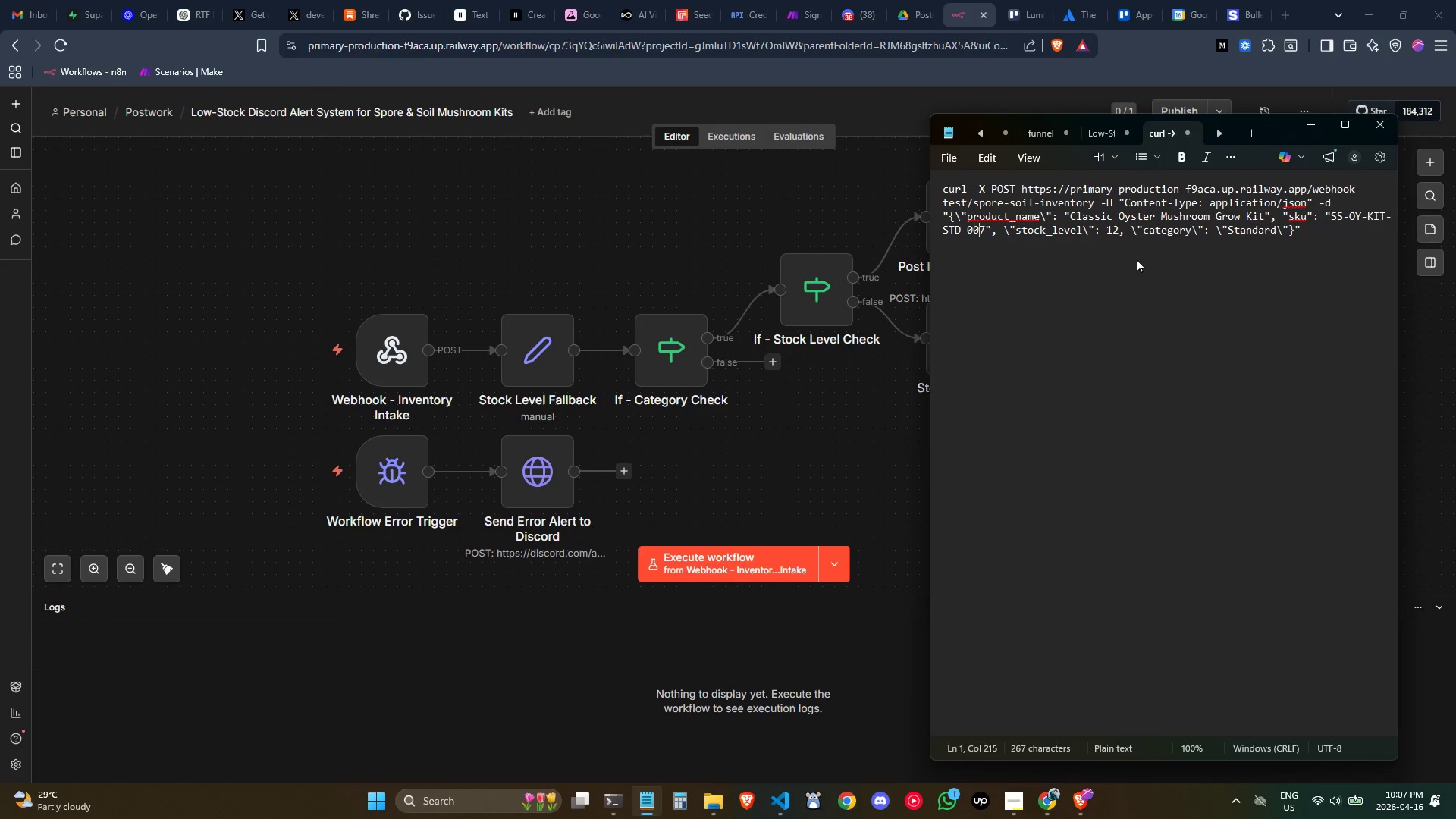 
key(ArrowRight)
 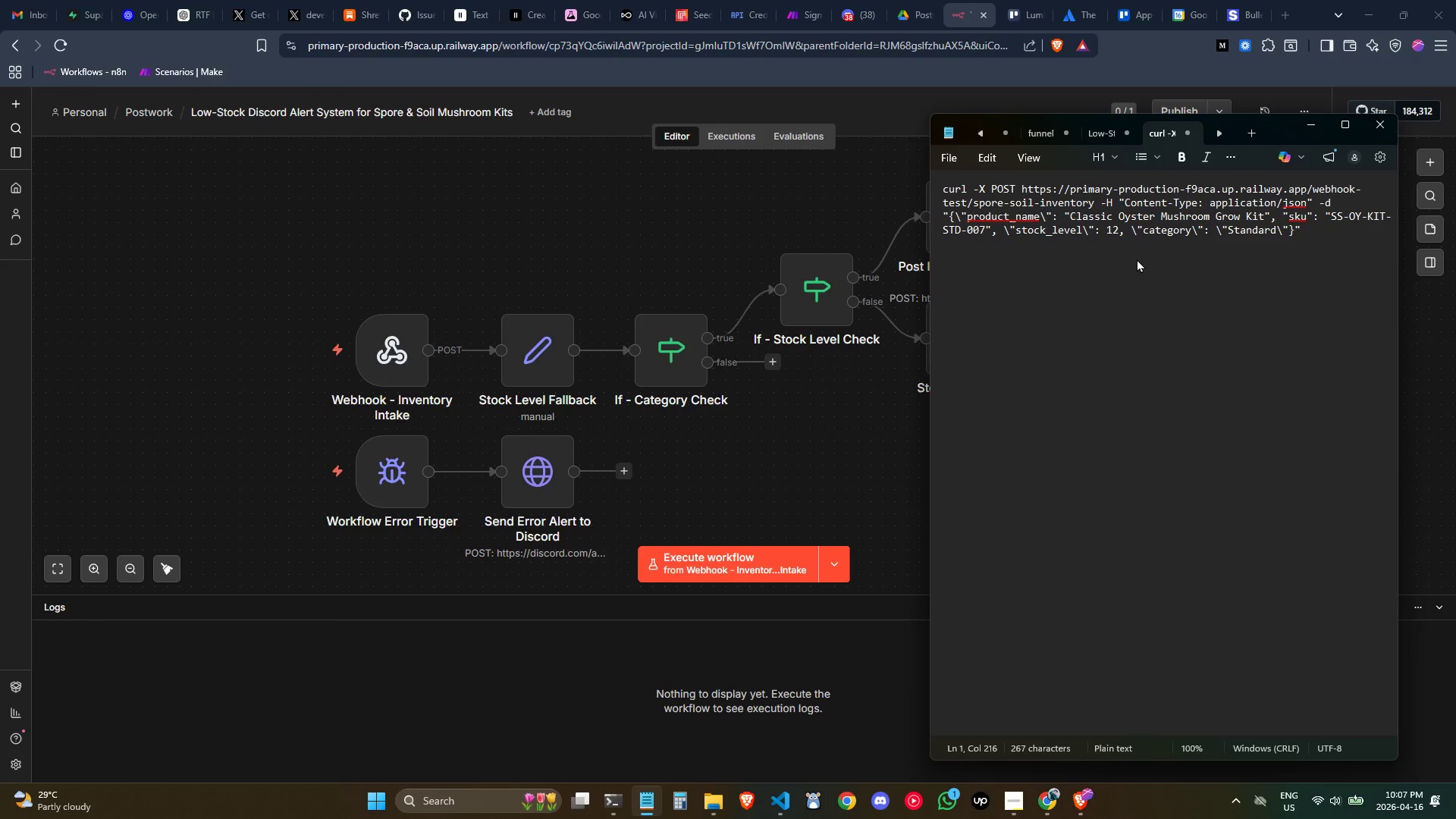 
key(Backslash)
 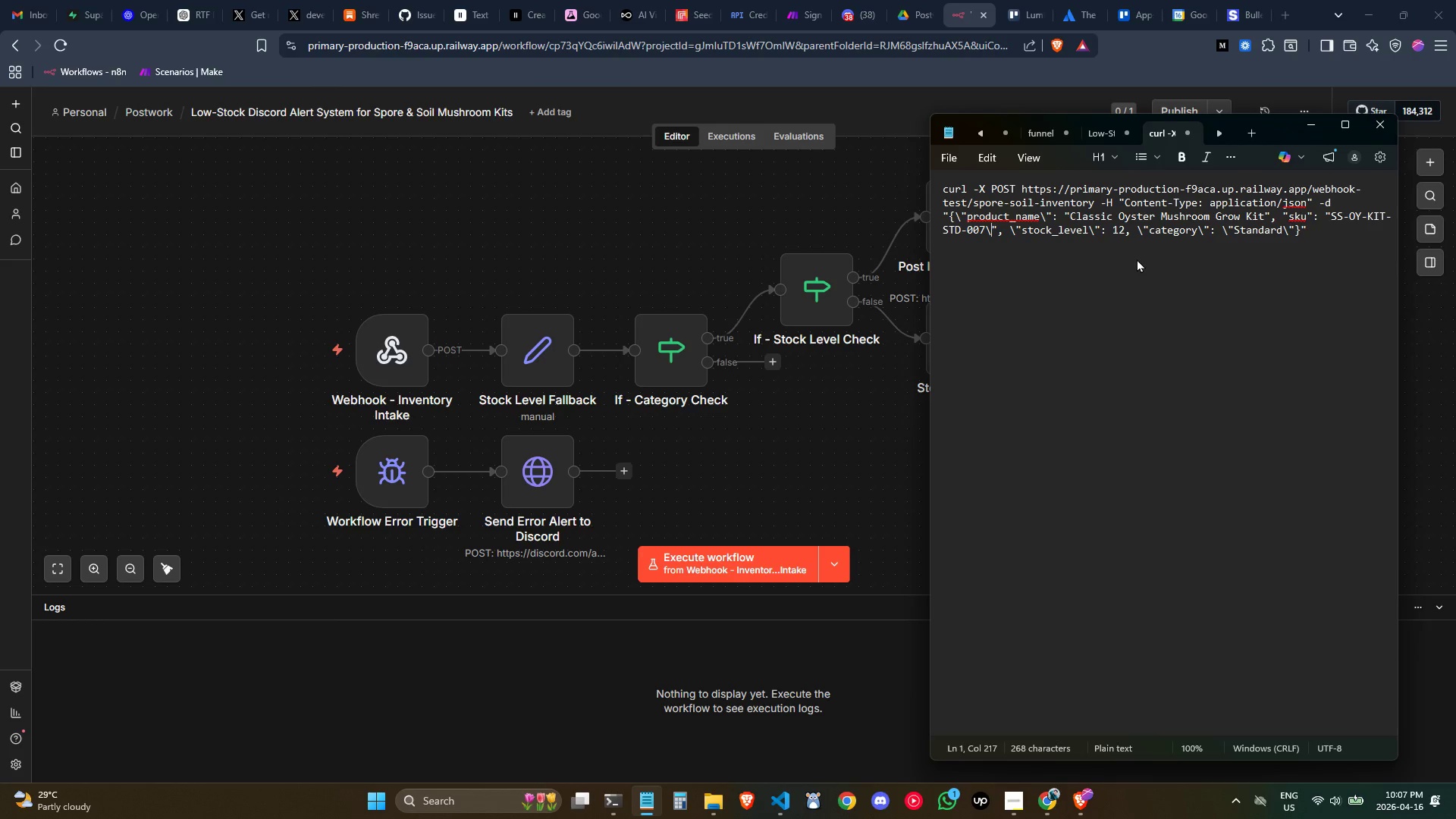 
key(ArrowLeft)
 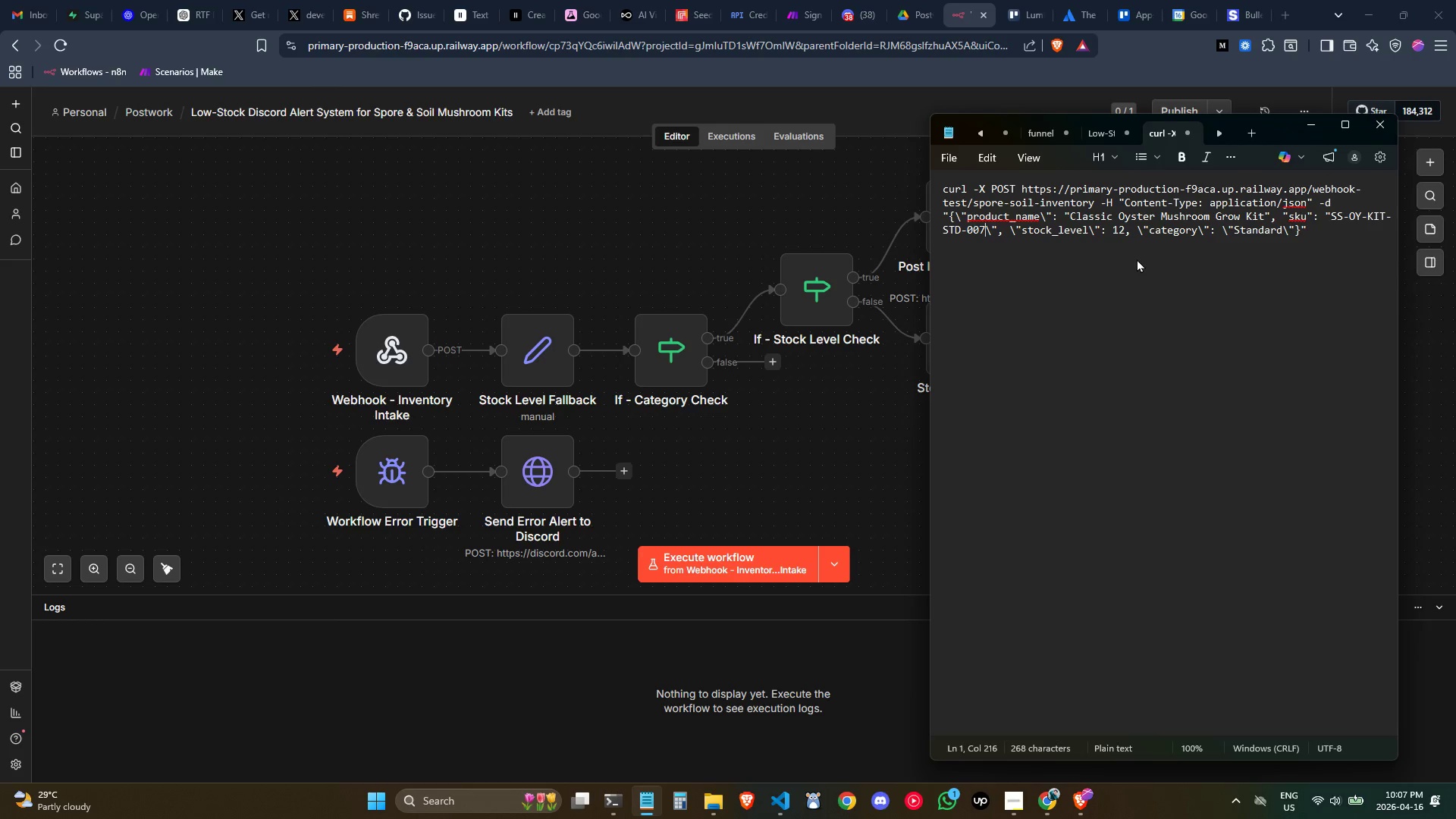 
key(ArrowLeft)
 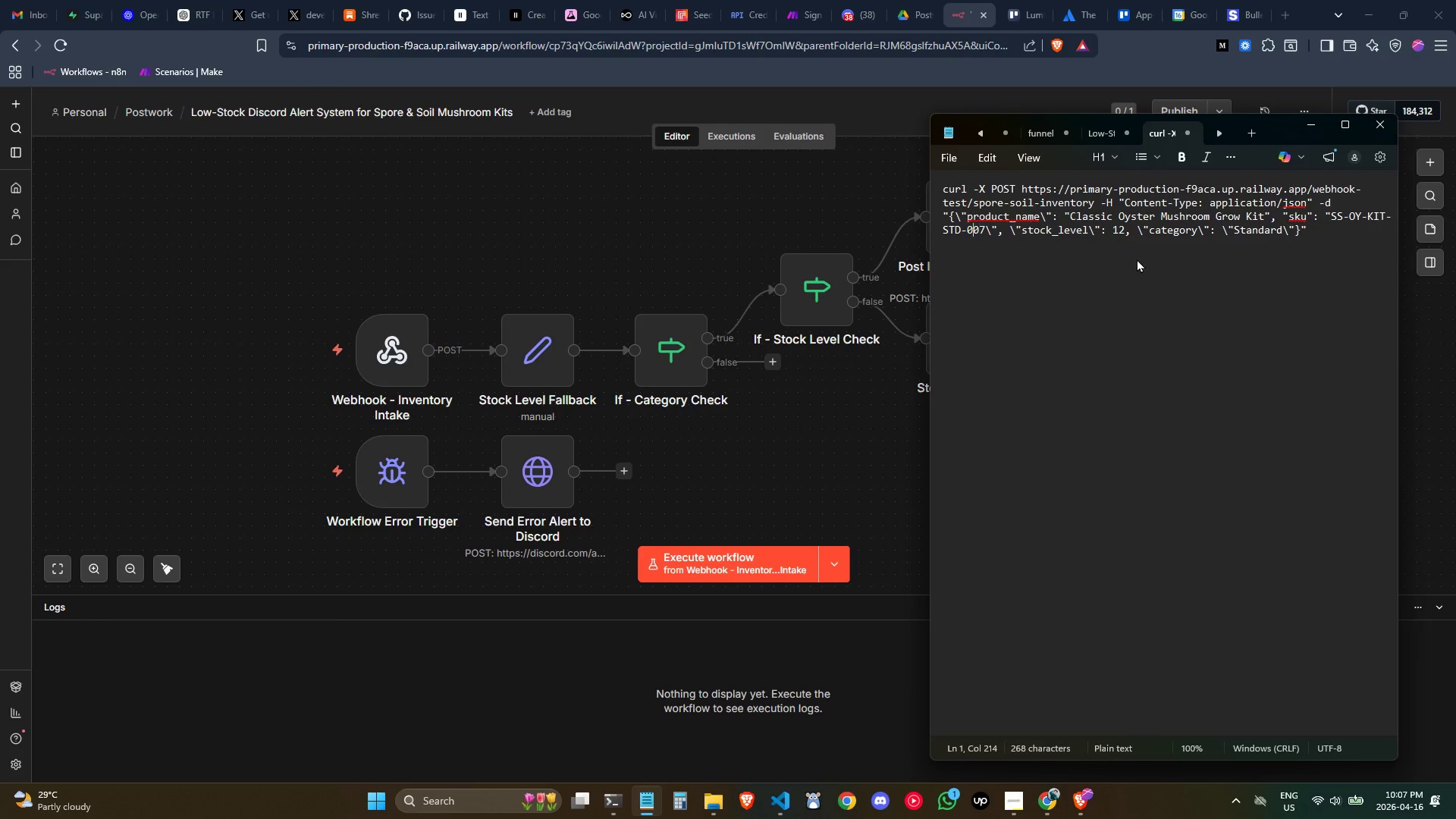 
key(ArrowLeft)
 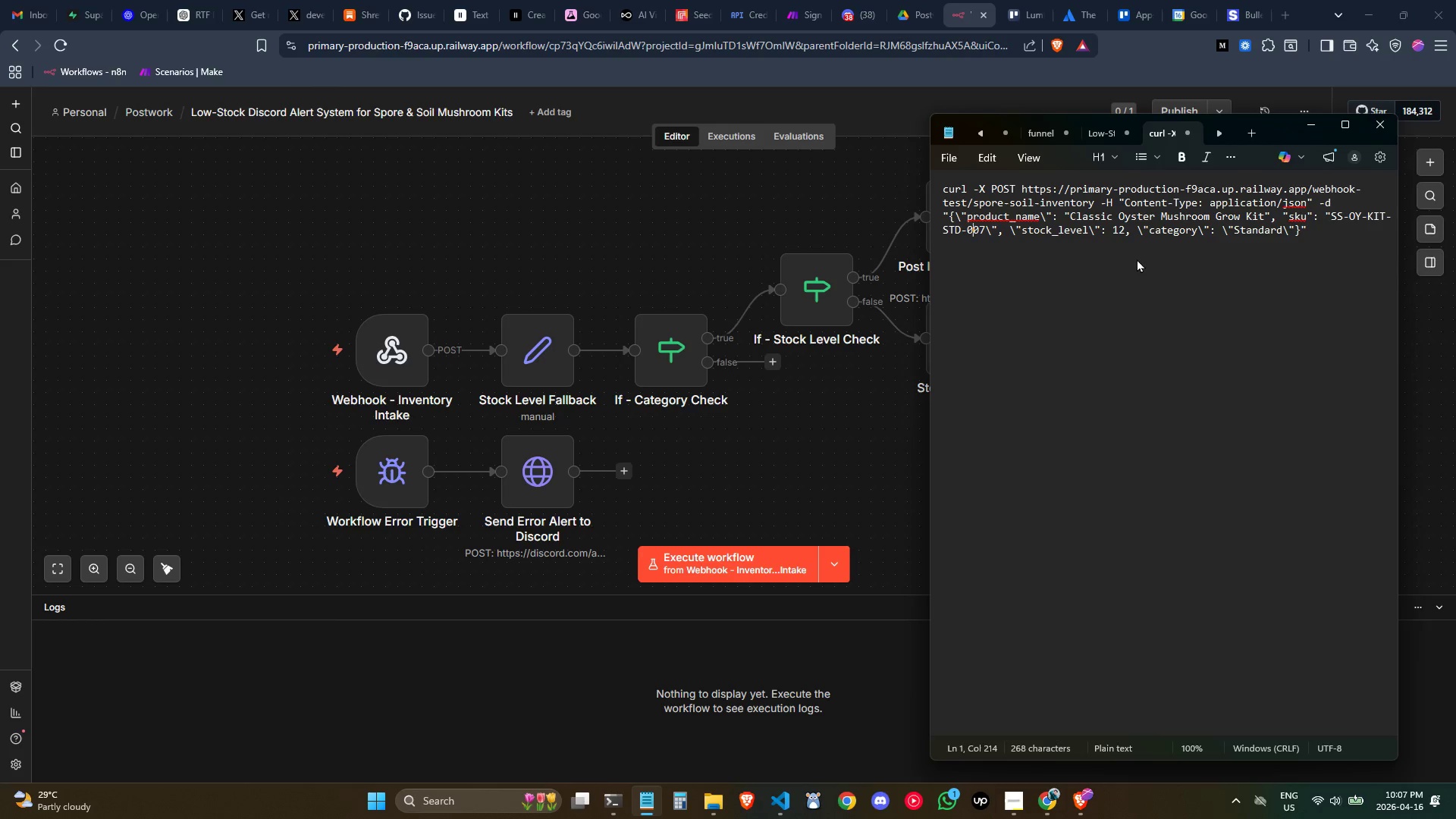 
key(ArrowLeft)
 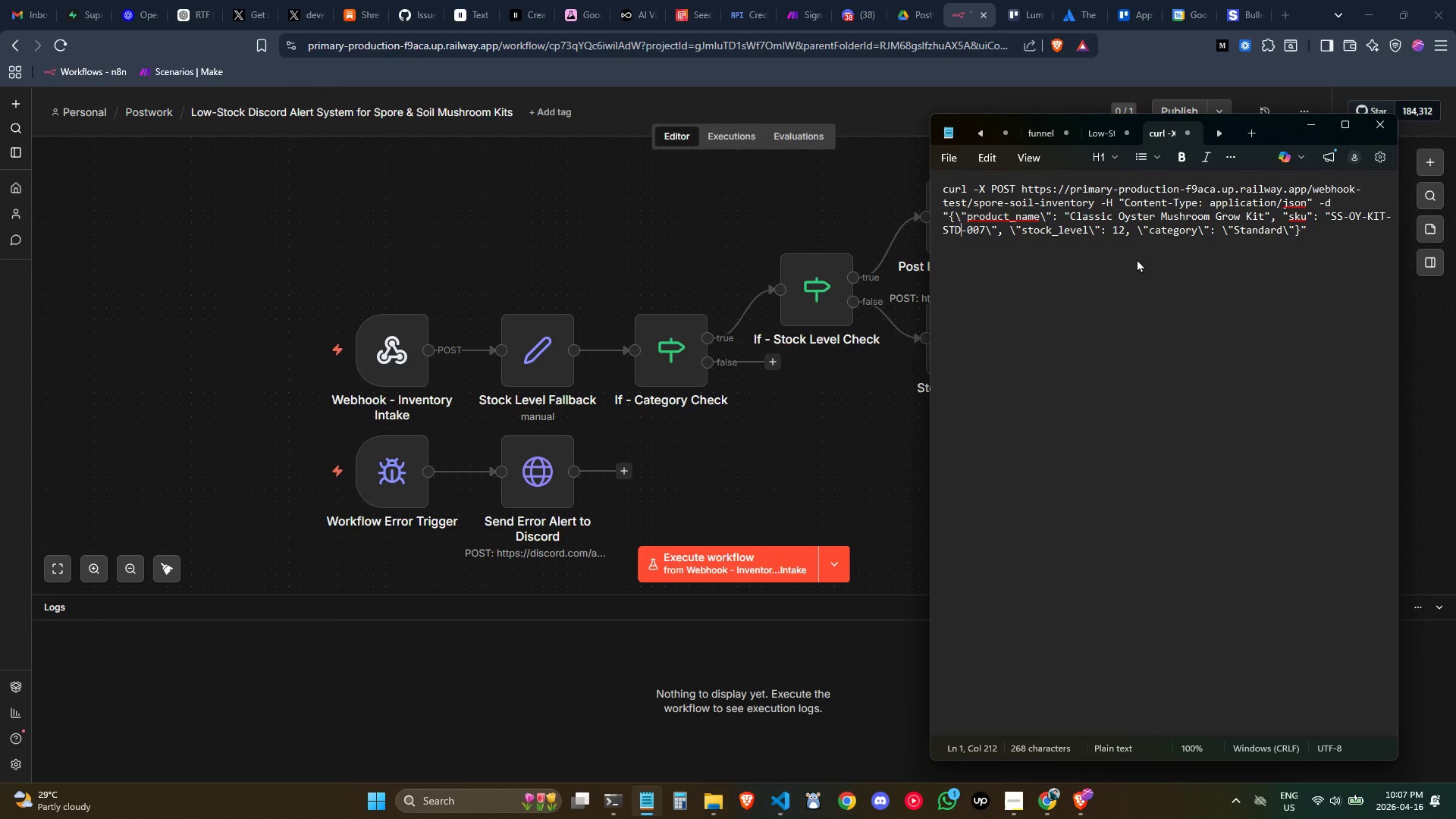 
key(ArrowLeft)
 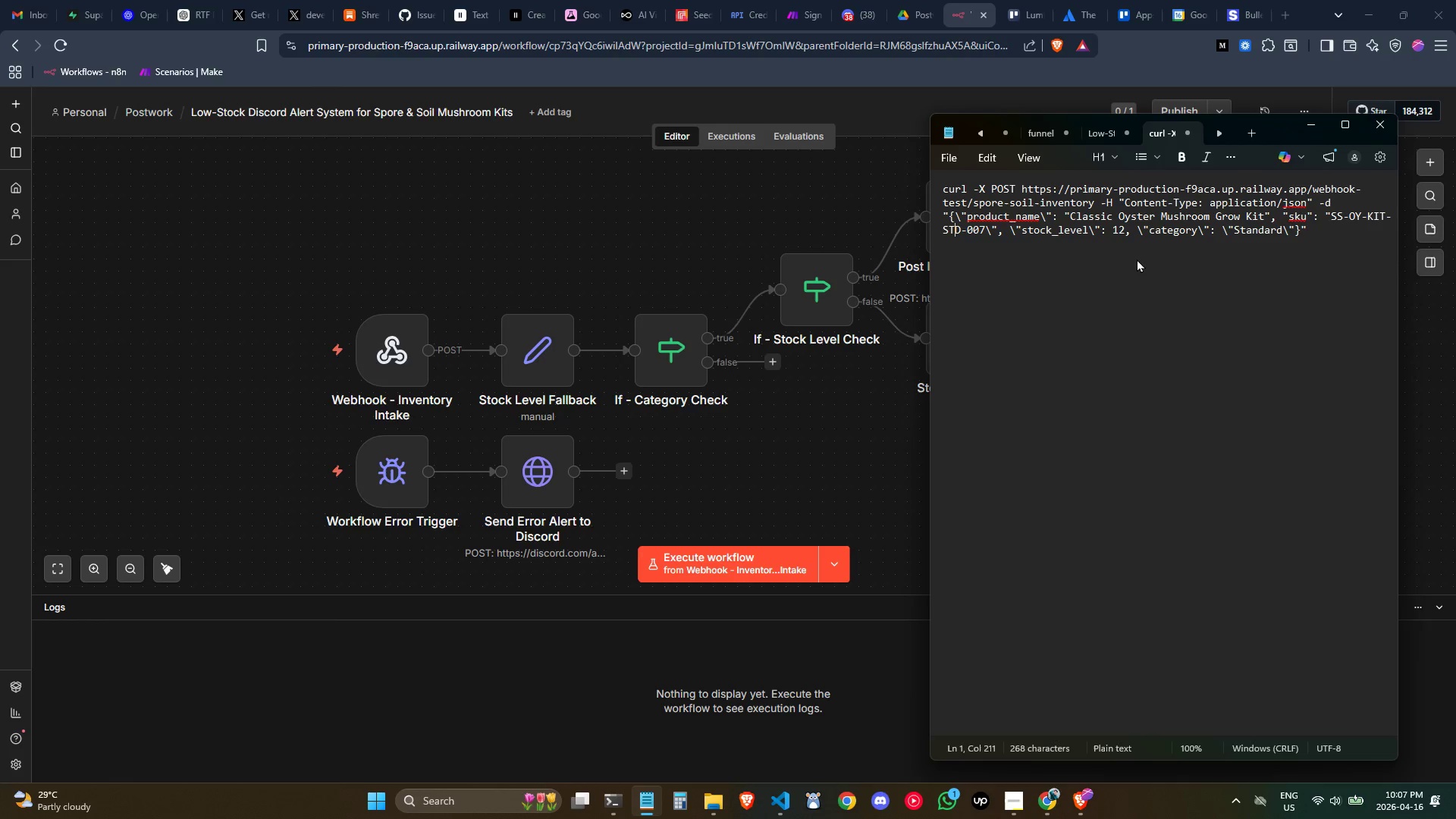 
key(ArrowLeft)
 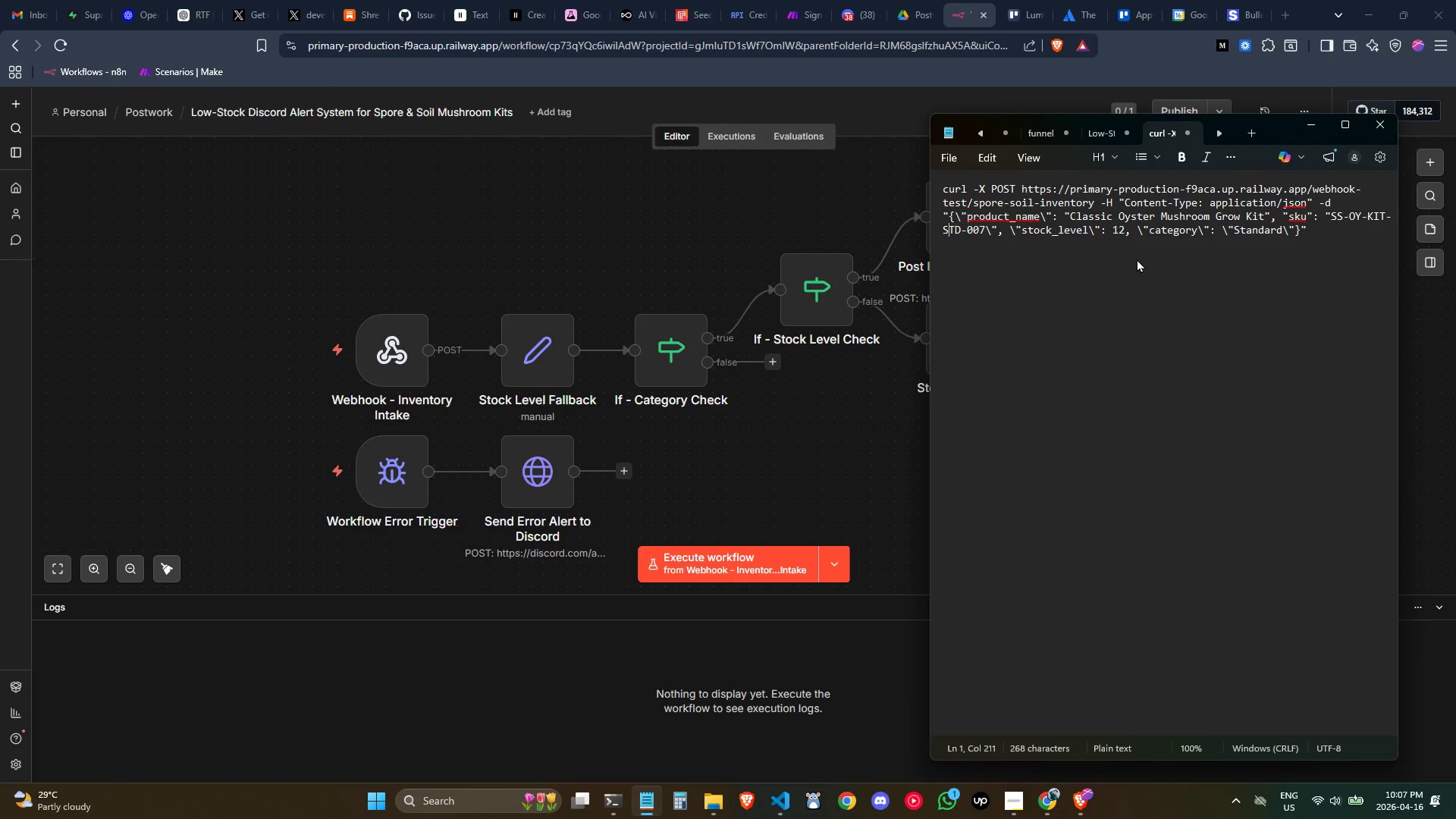 
key(ArrowLeft)
 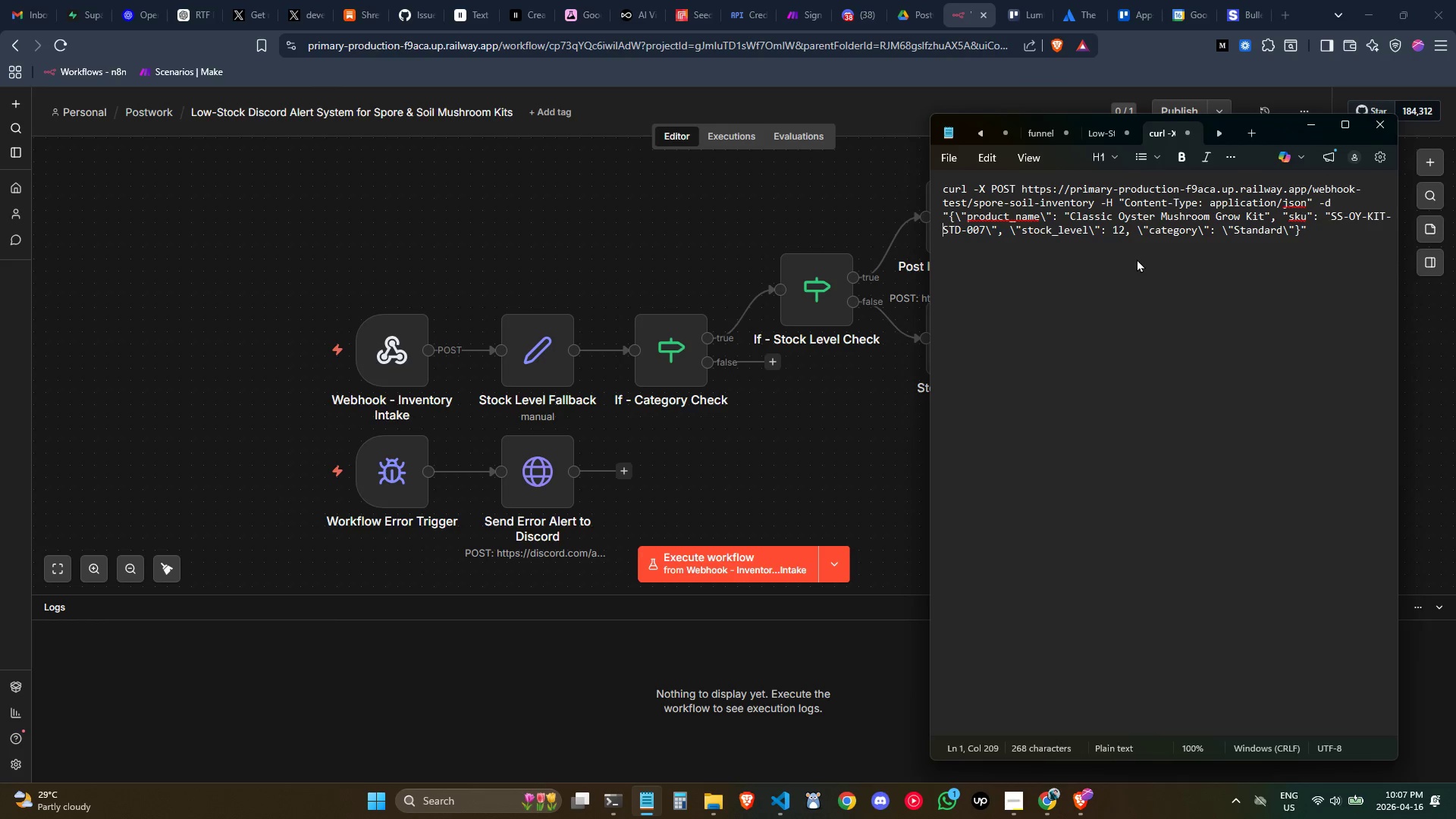 
key(ArrowLeft)
 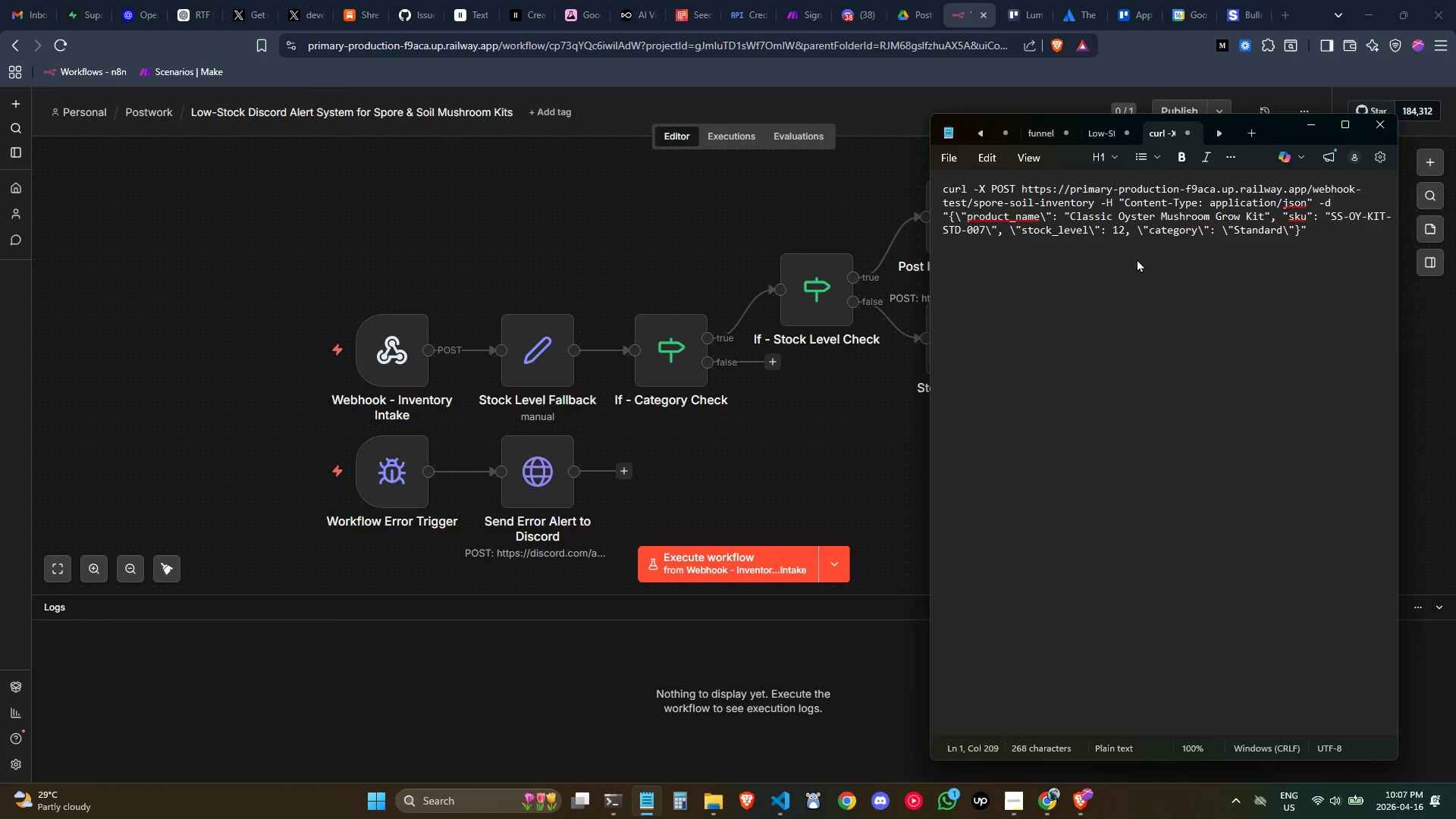 
key(ArrowLeft)
 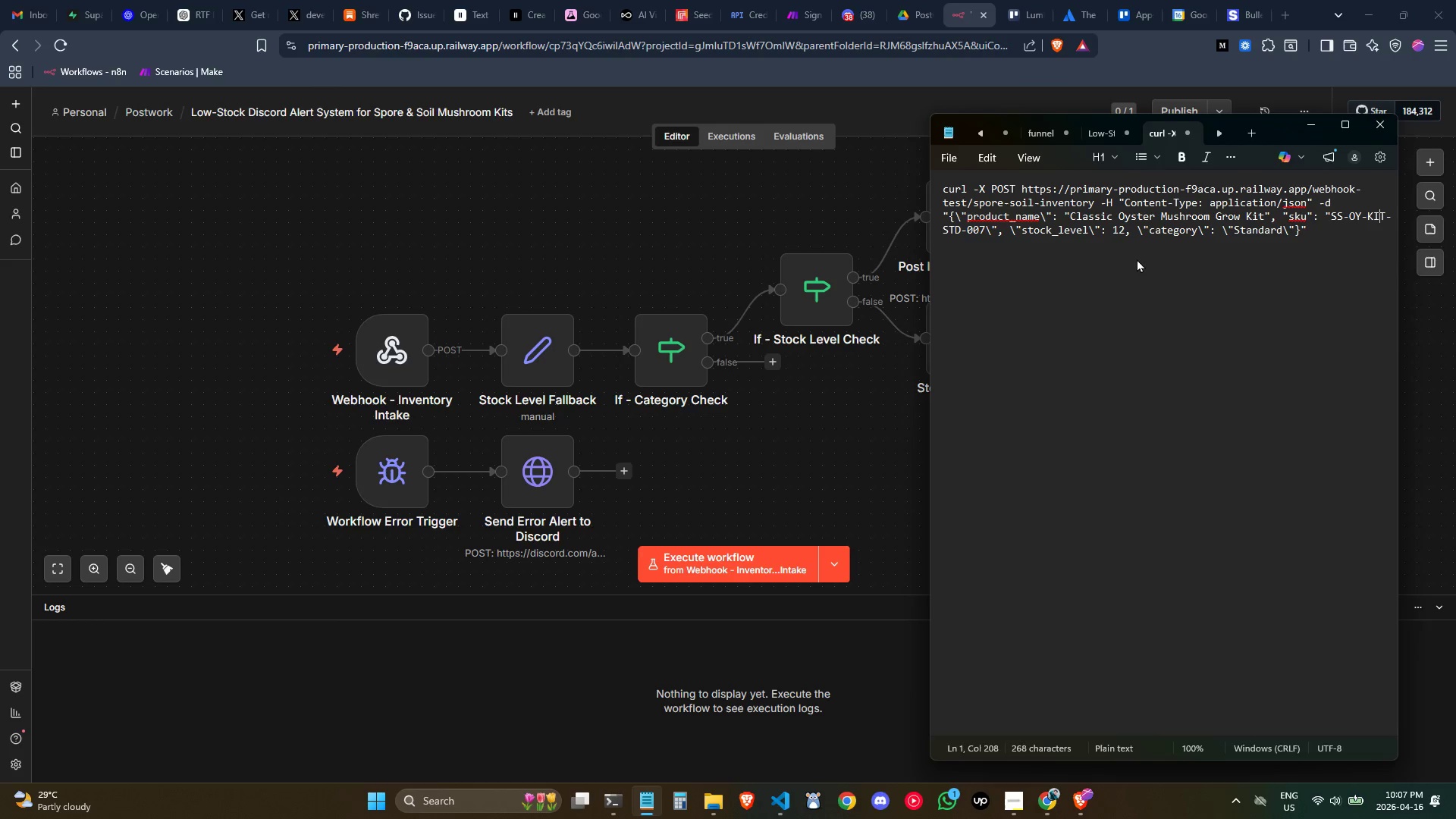 
key(ArrowLeft)
 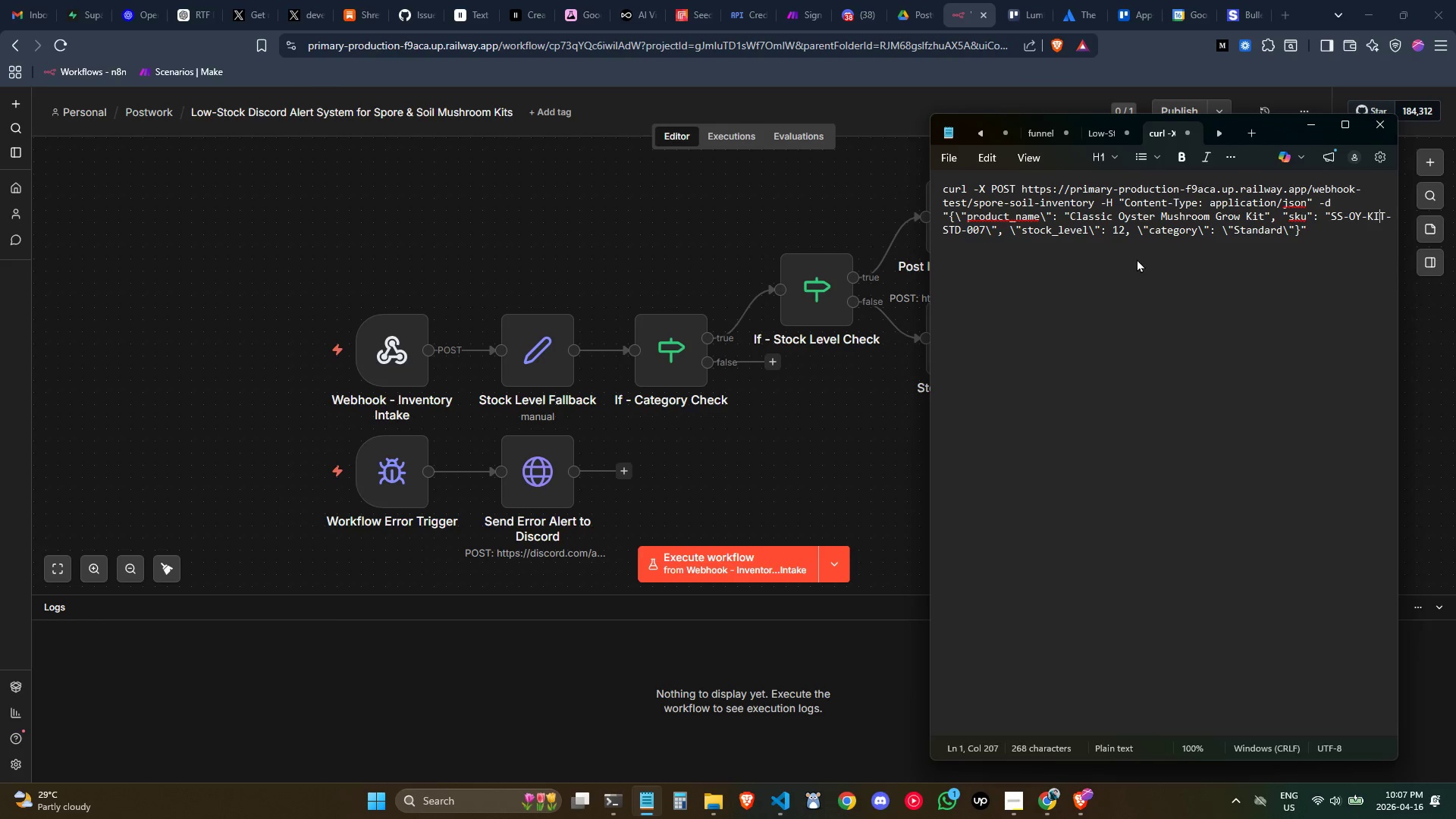 
key(ArrowLeft)
 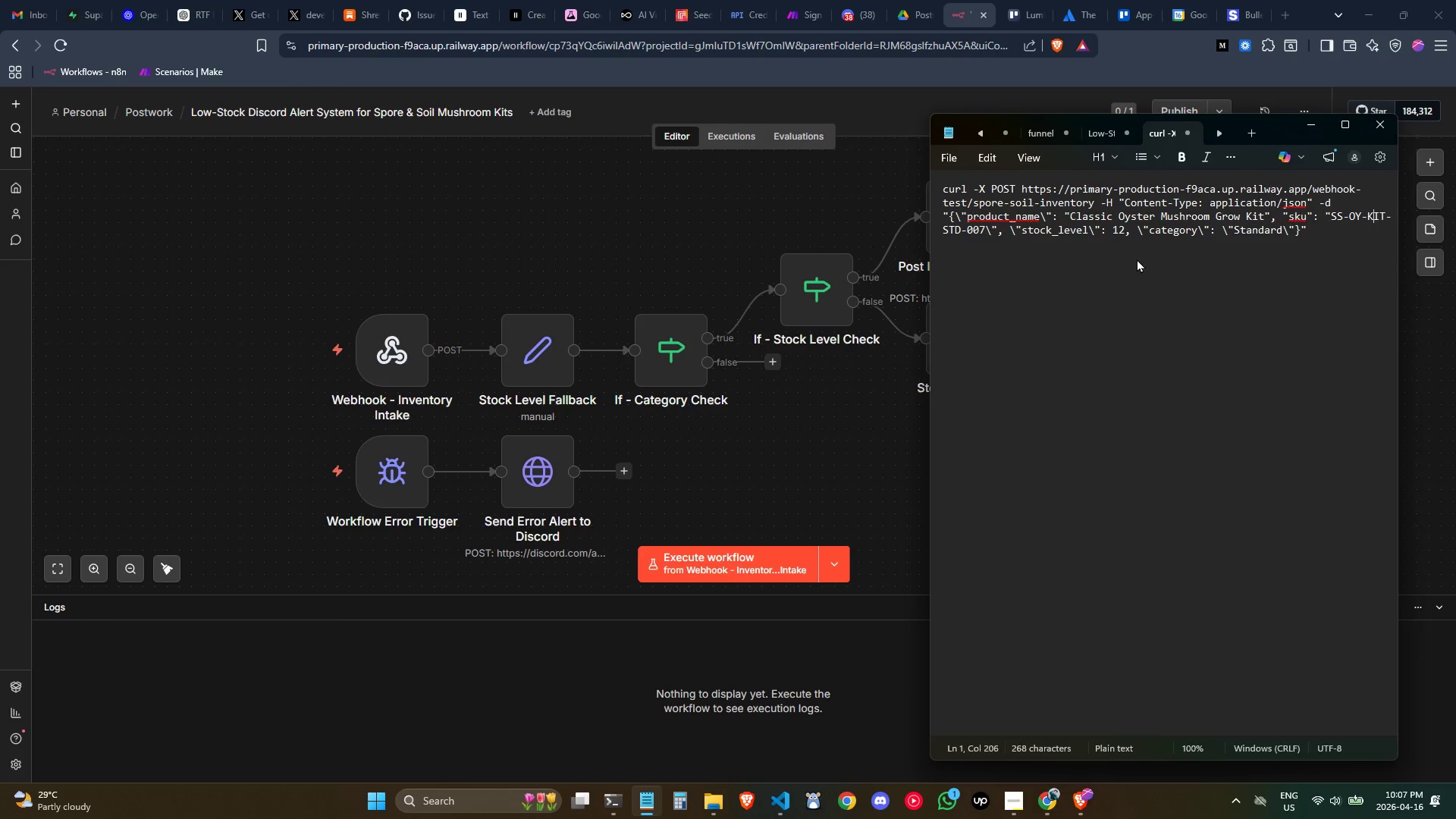 
key(ArrowLeft)
 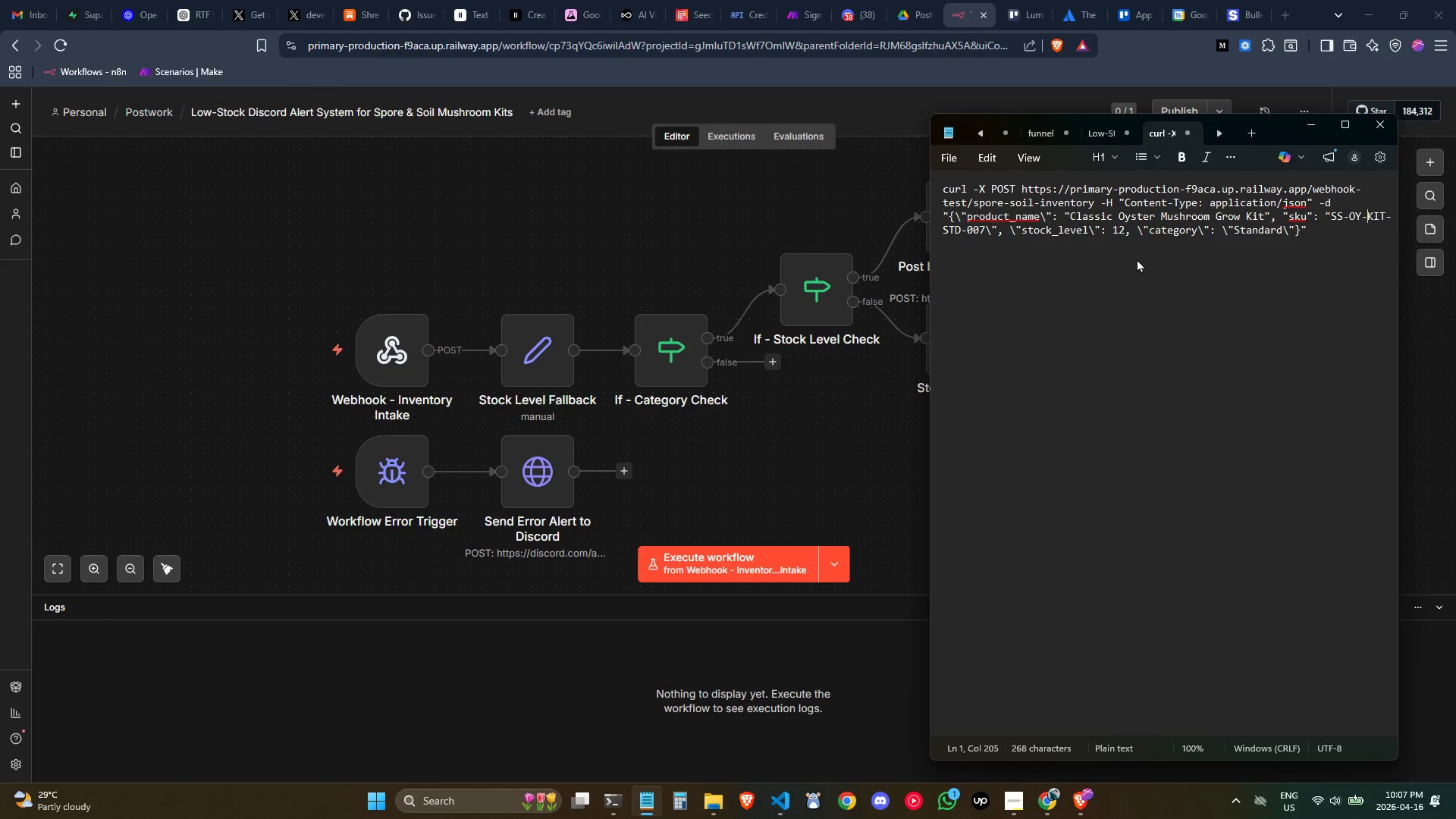 
key(ArrowLeft)
 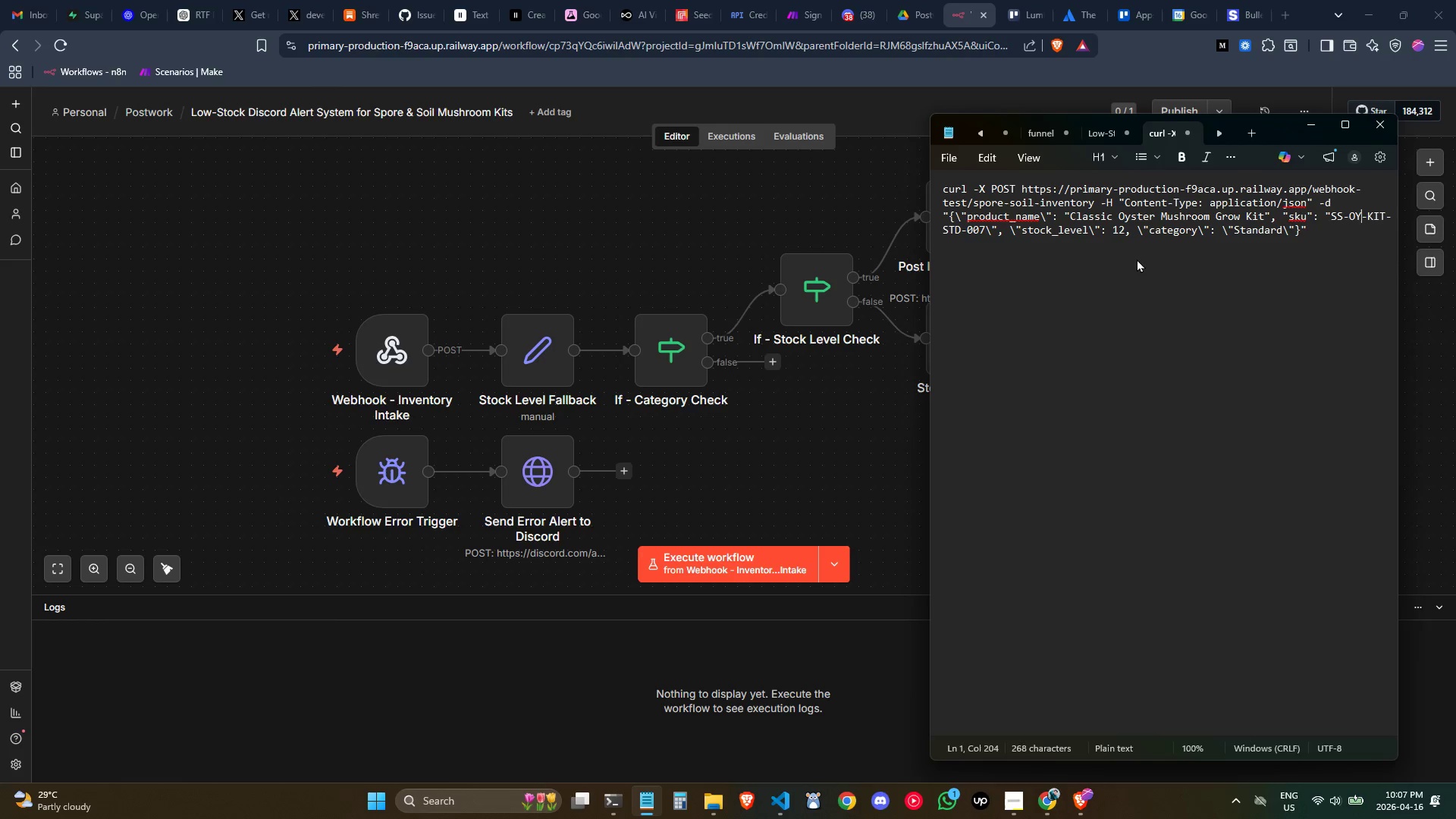 
key(ArrowLeft)
 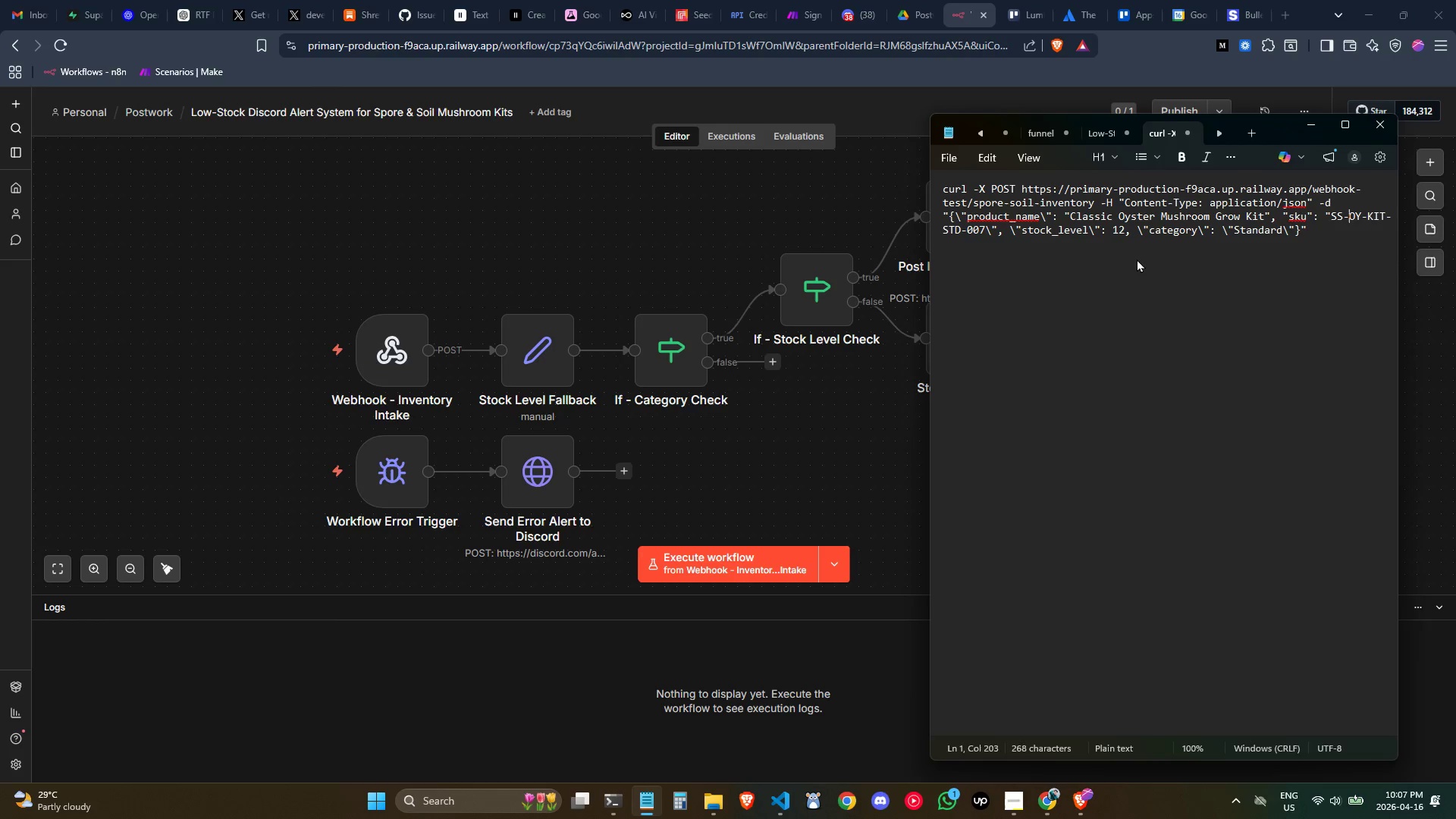 
key(ArrowLeft)
 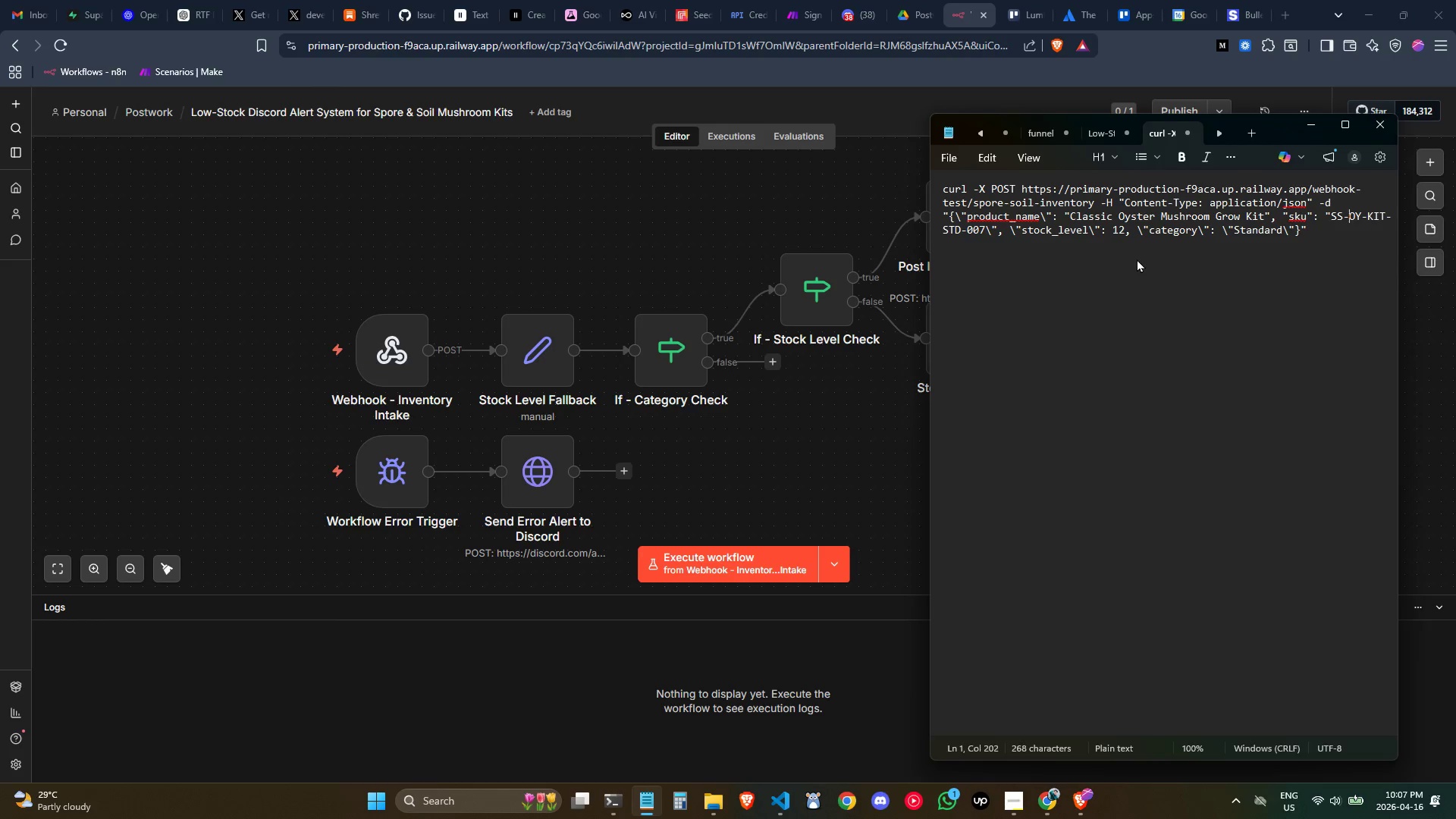 
key(ArrowLeft)
 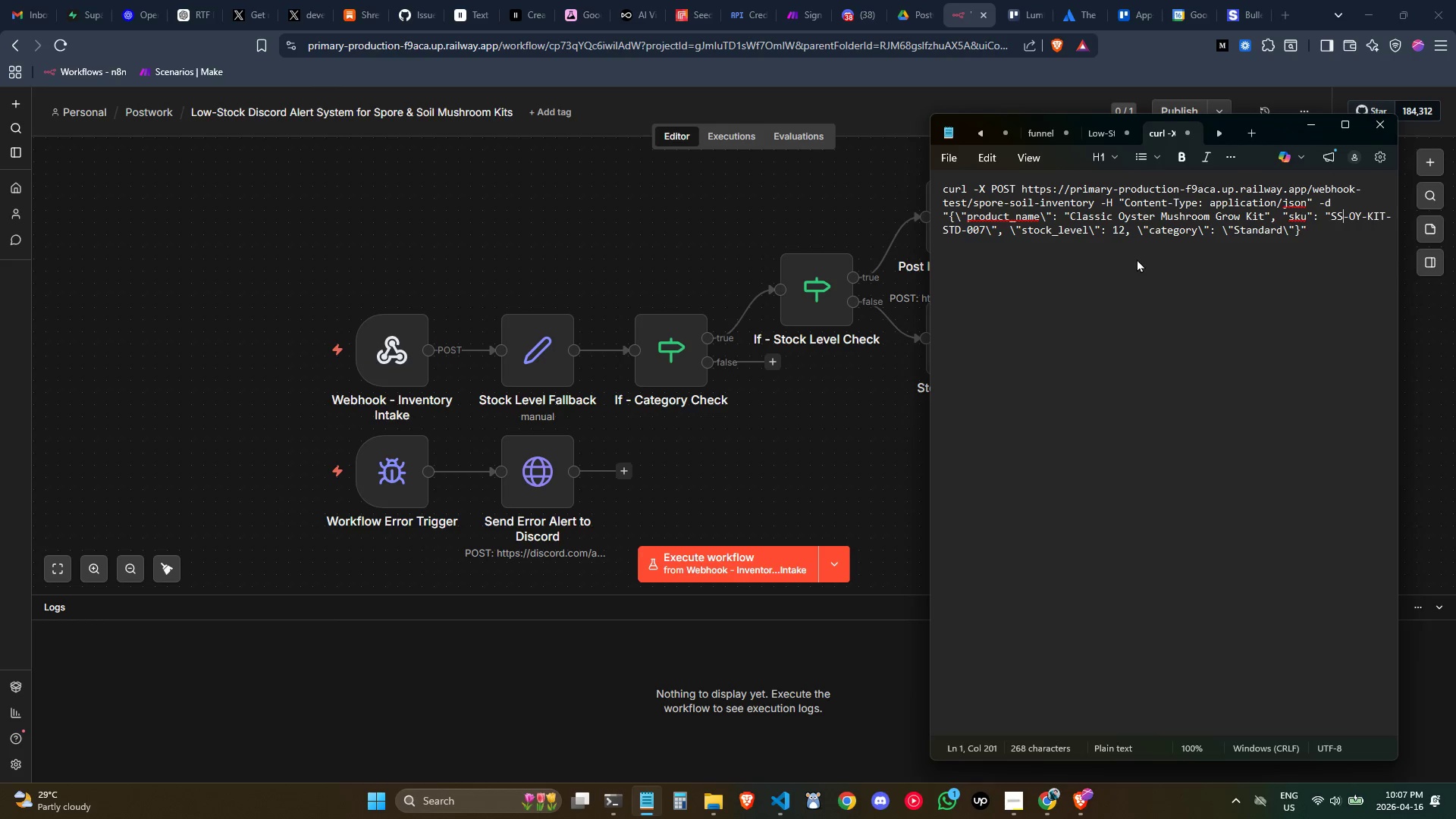 
key(ArrowLeft)
 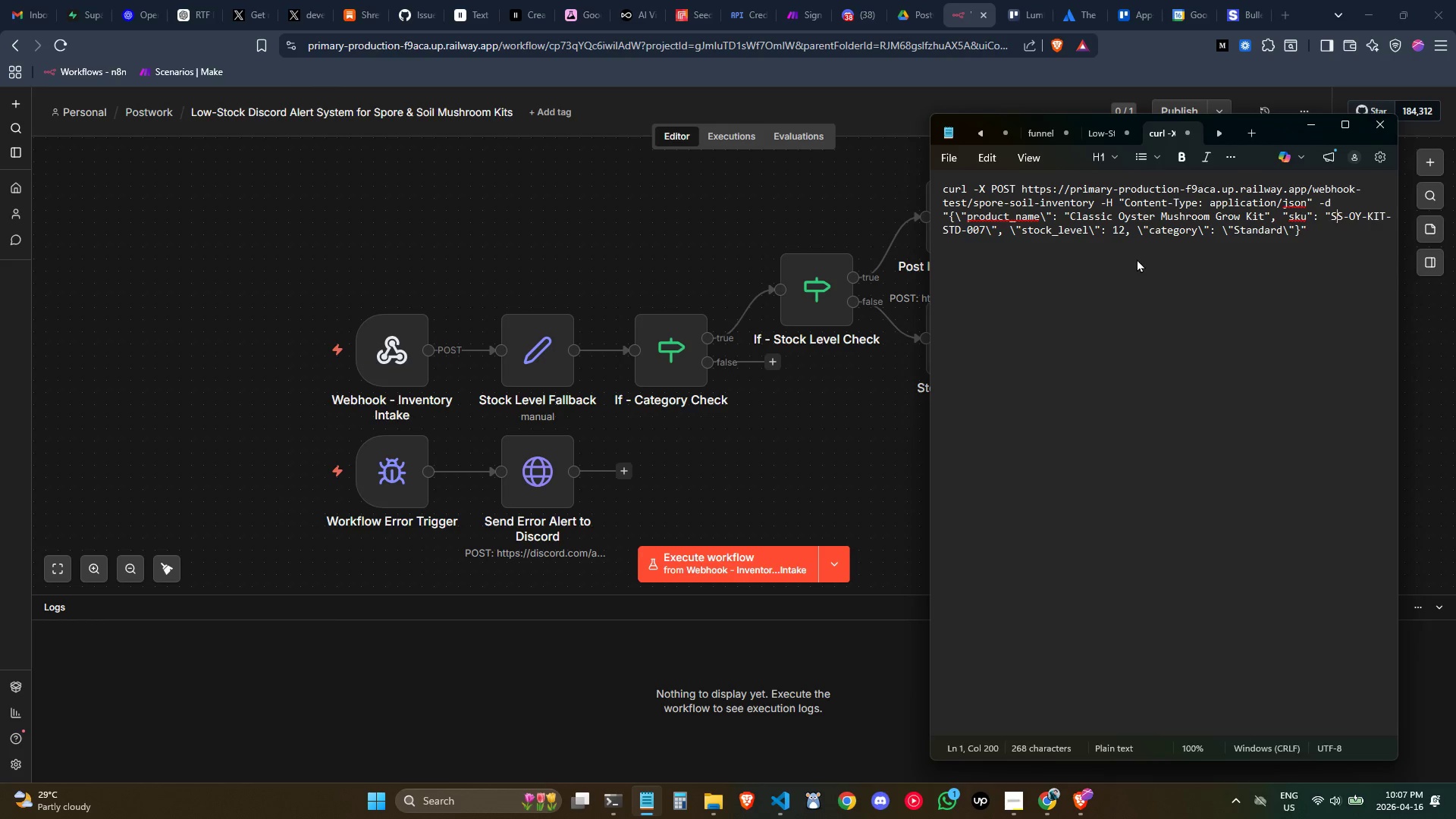 
key(ArrowLeft)
 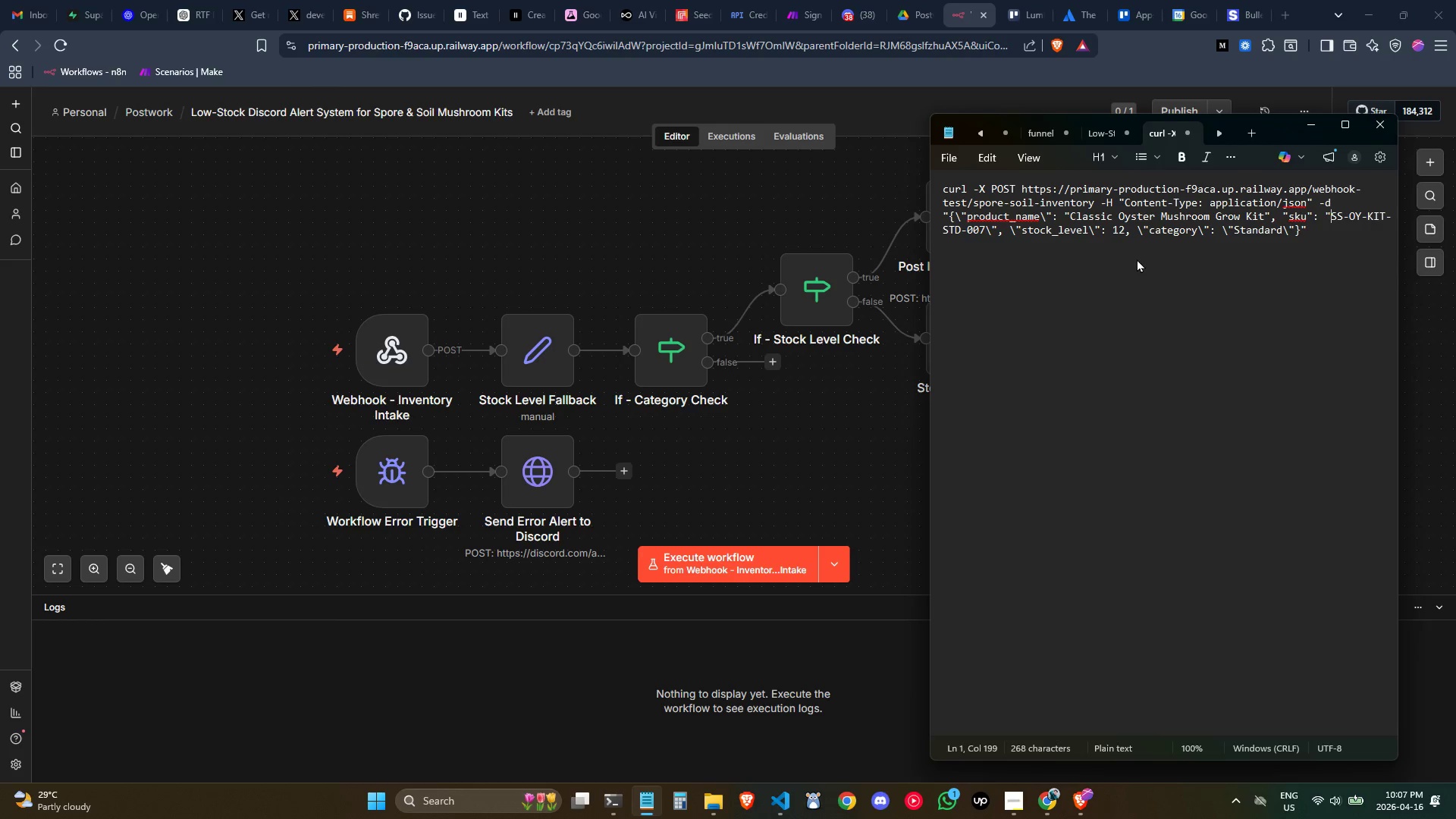 
key(ArrowLeft)
 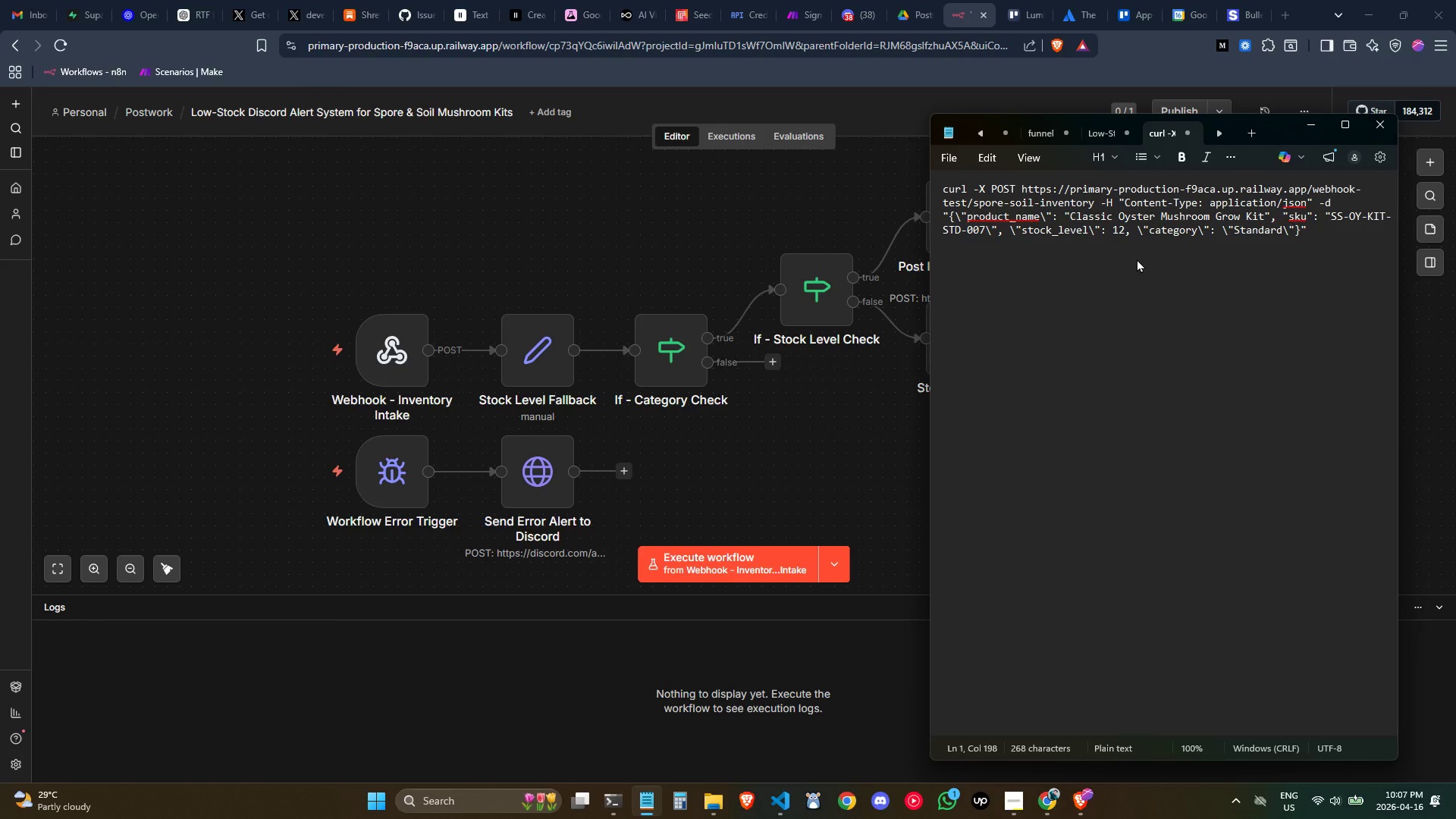 
key(Backslash)
 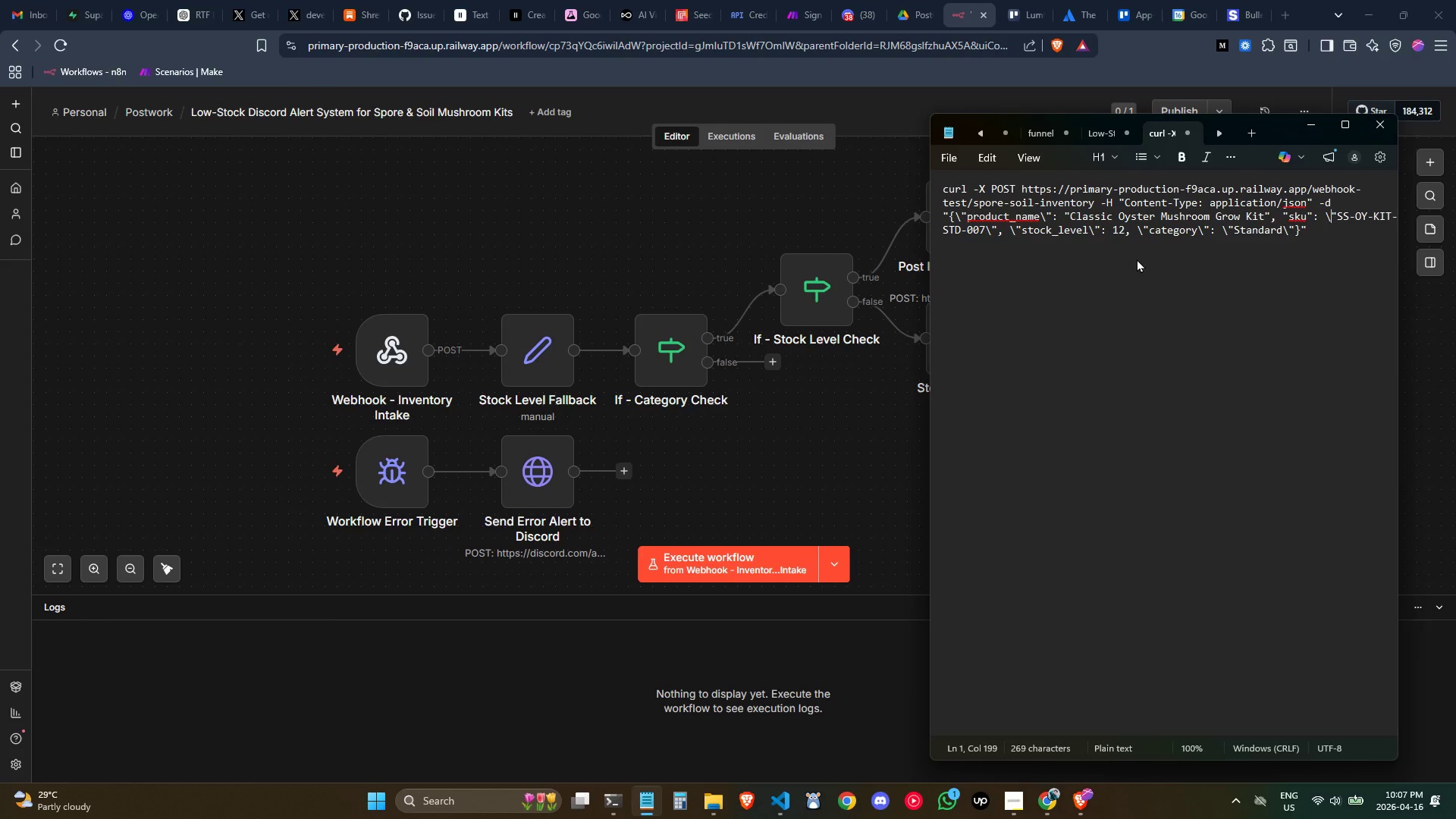 
hold_key(key=ArrowLeft, duration=0.59)
 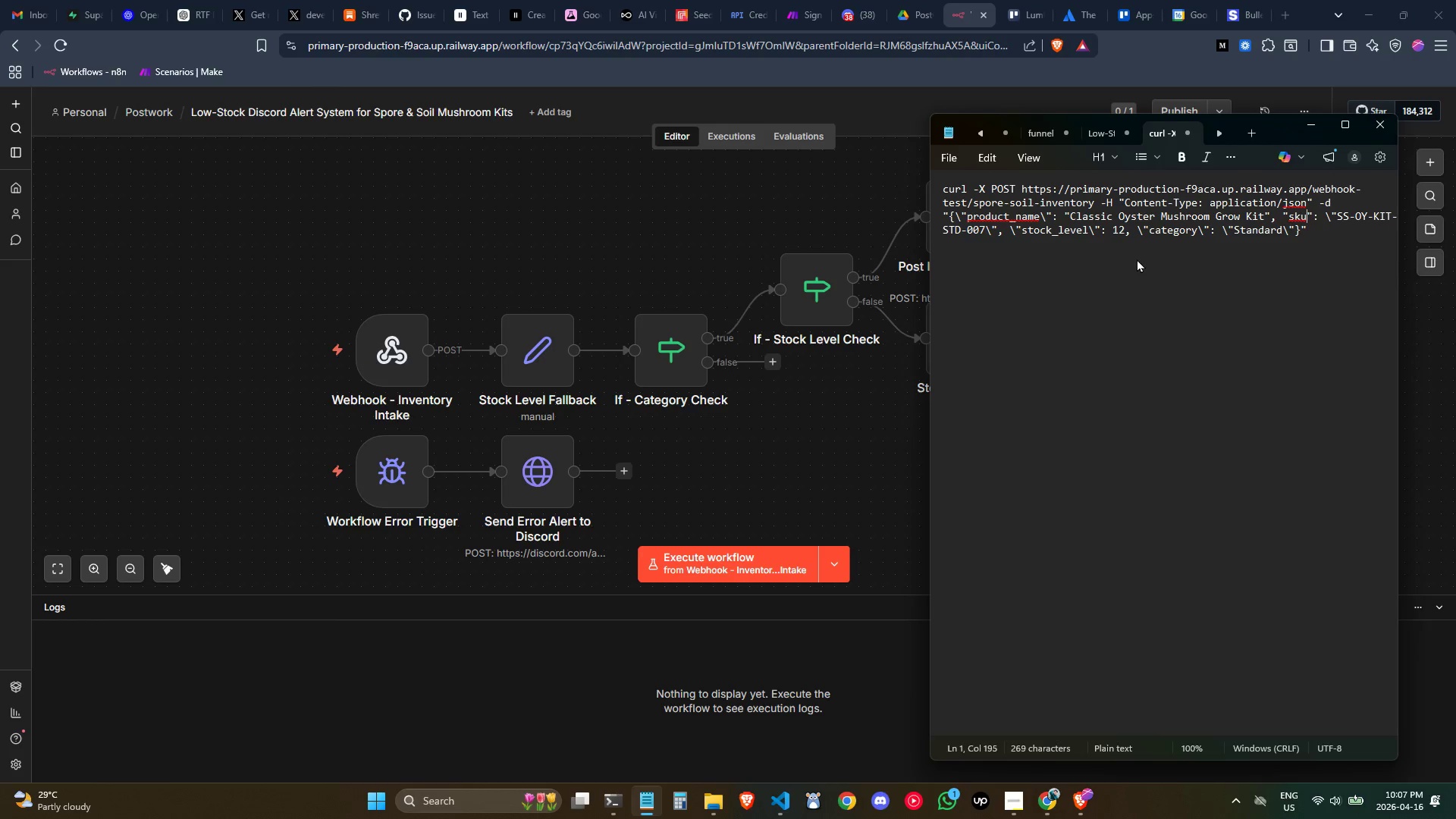 
key(ArrowLeft)
 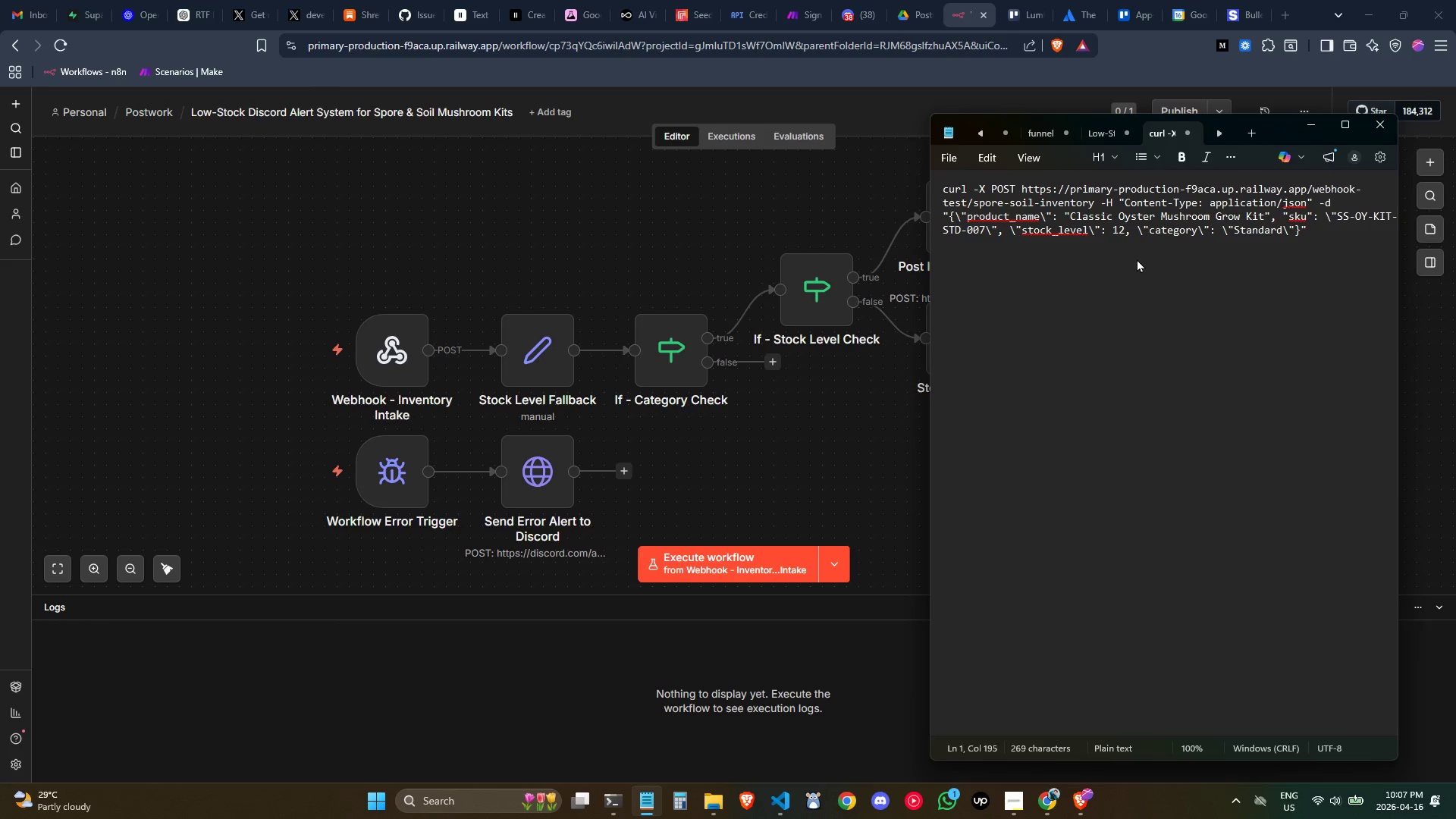 
key(Backslash)
 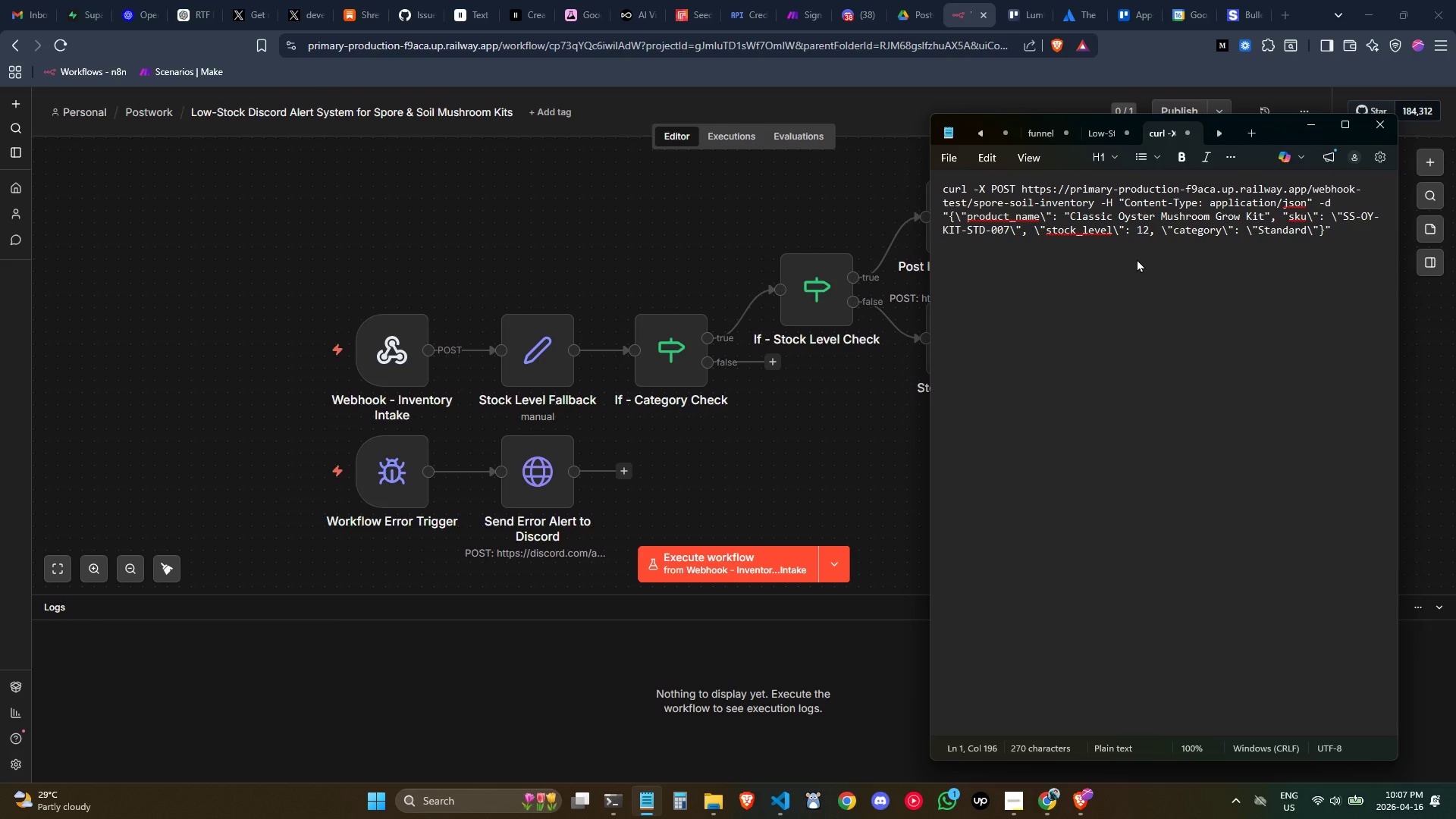 
key(ArrowLeft)
 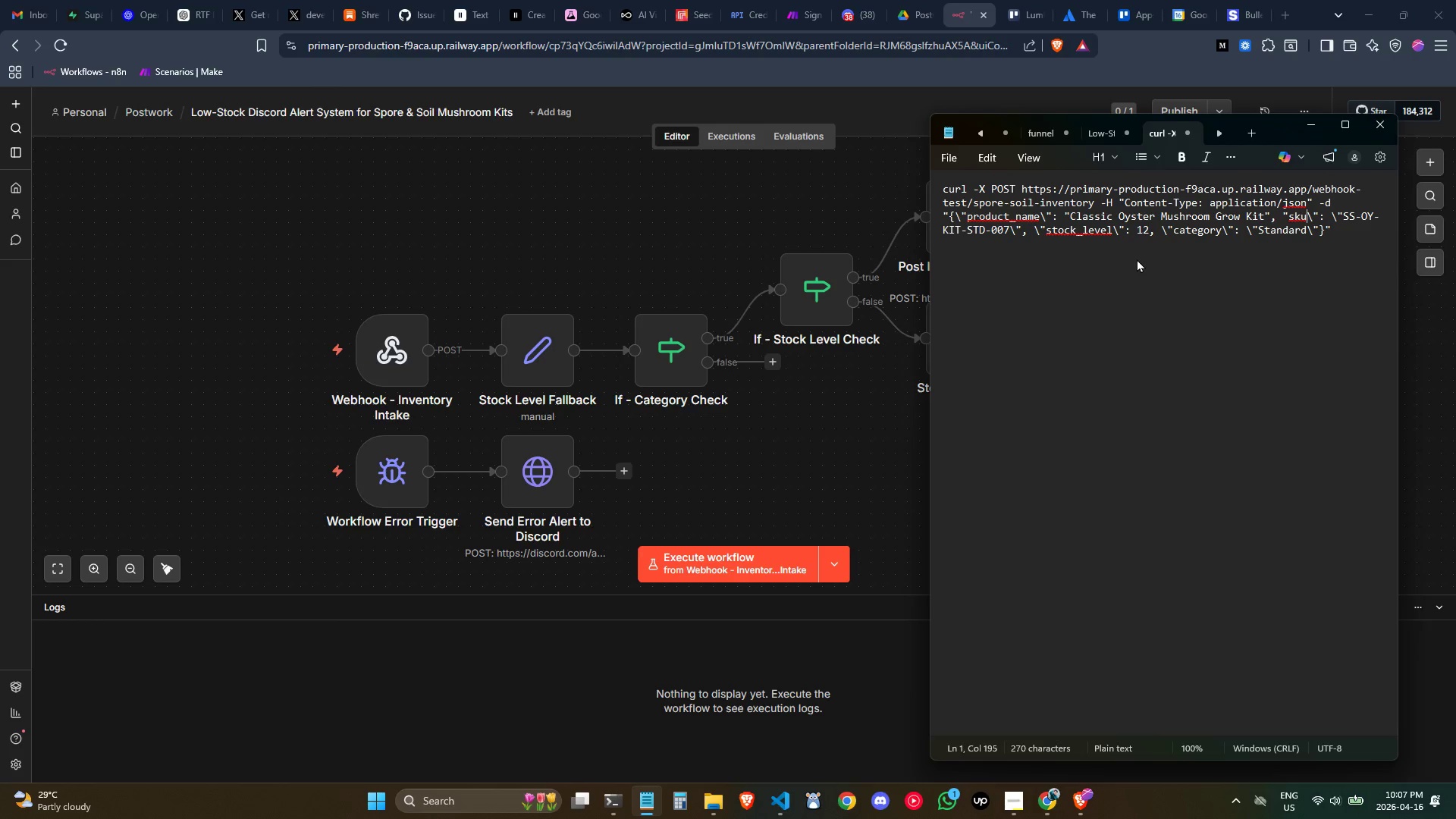 
key(ArrowLeft)
 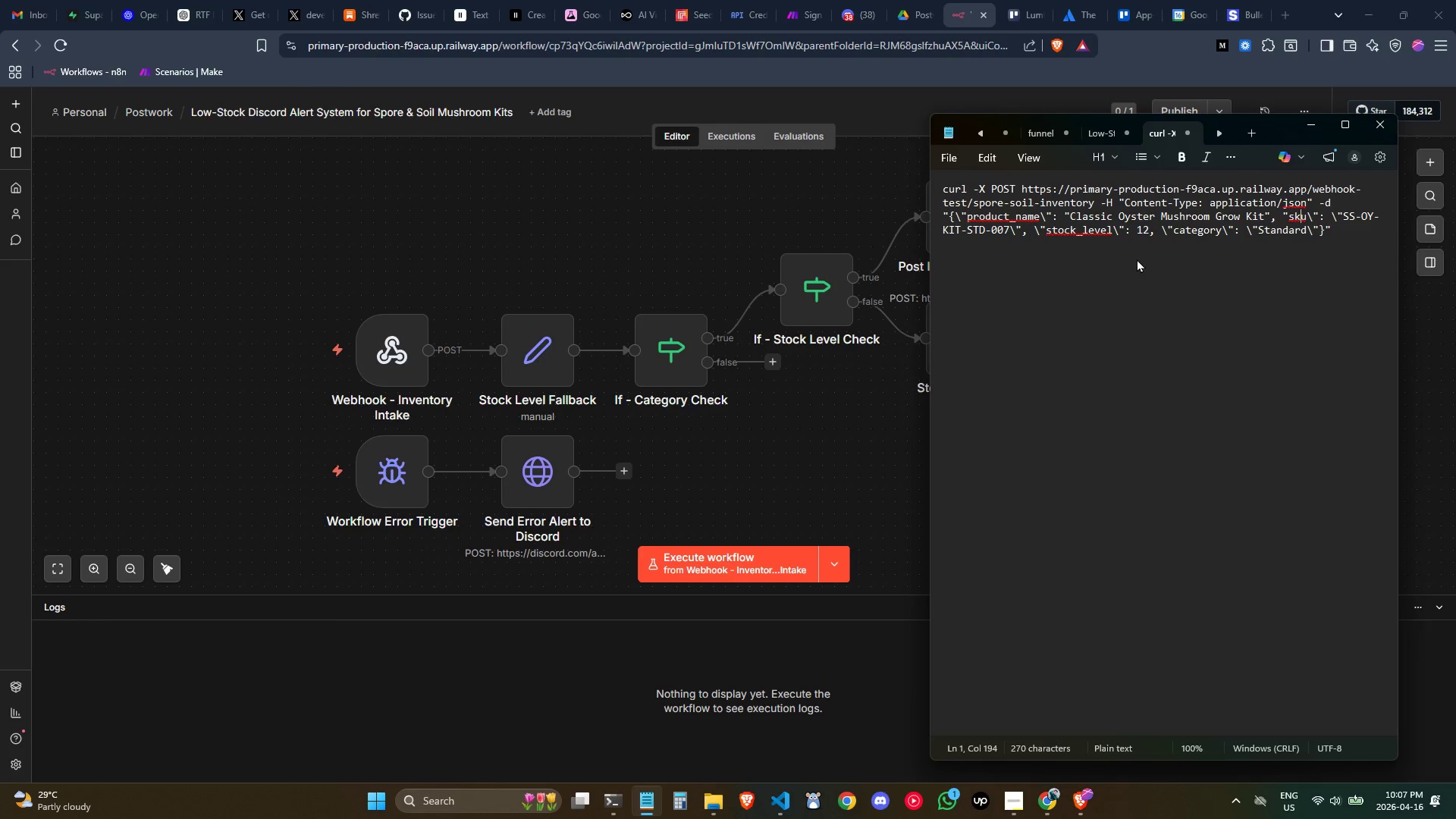 
key(ArrowLeft)
 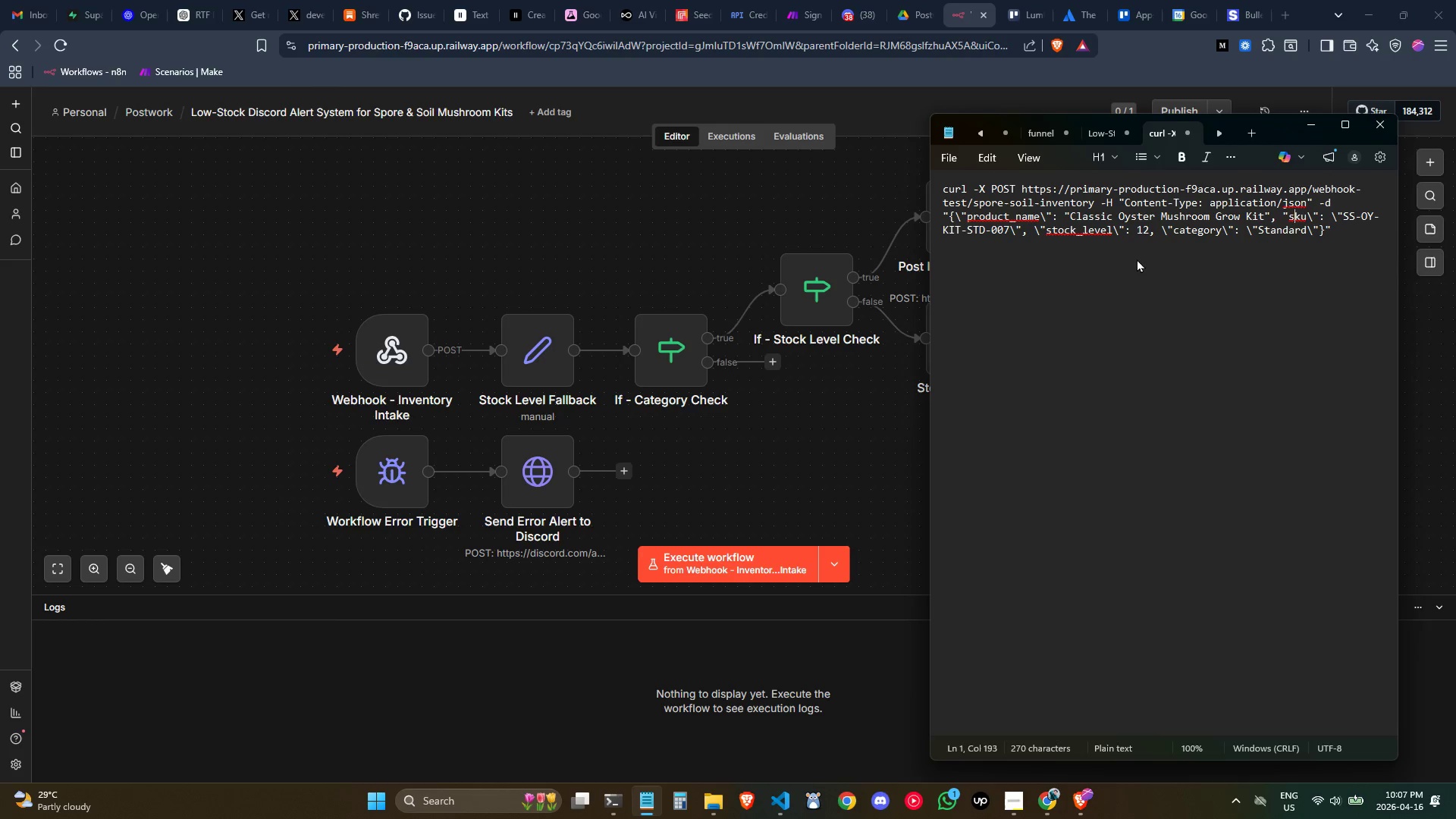 
key(ArrowLeft)
 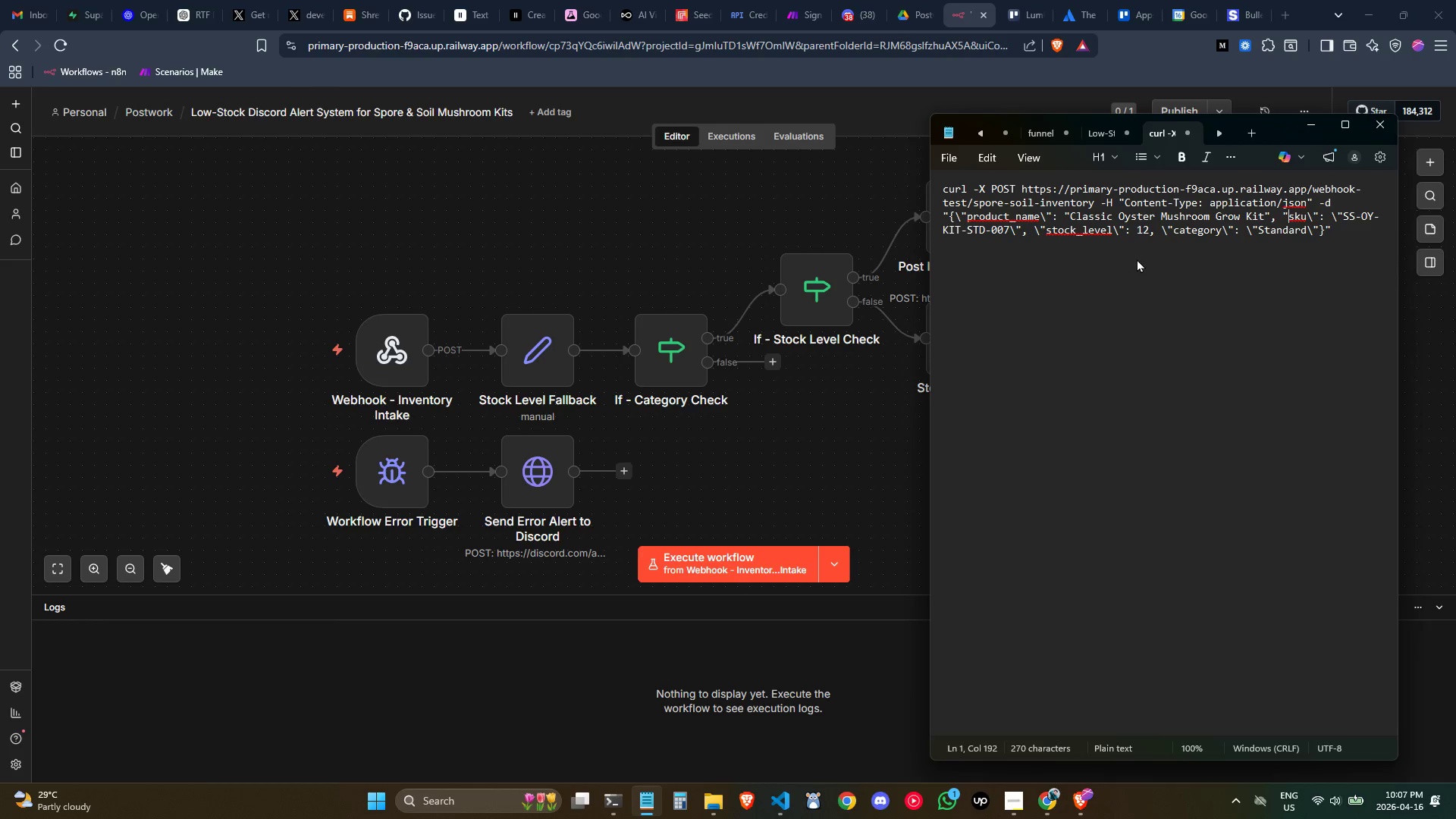 
key(ArrowLeft)
 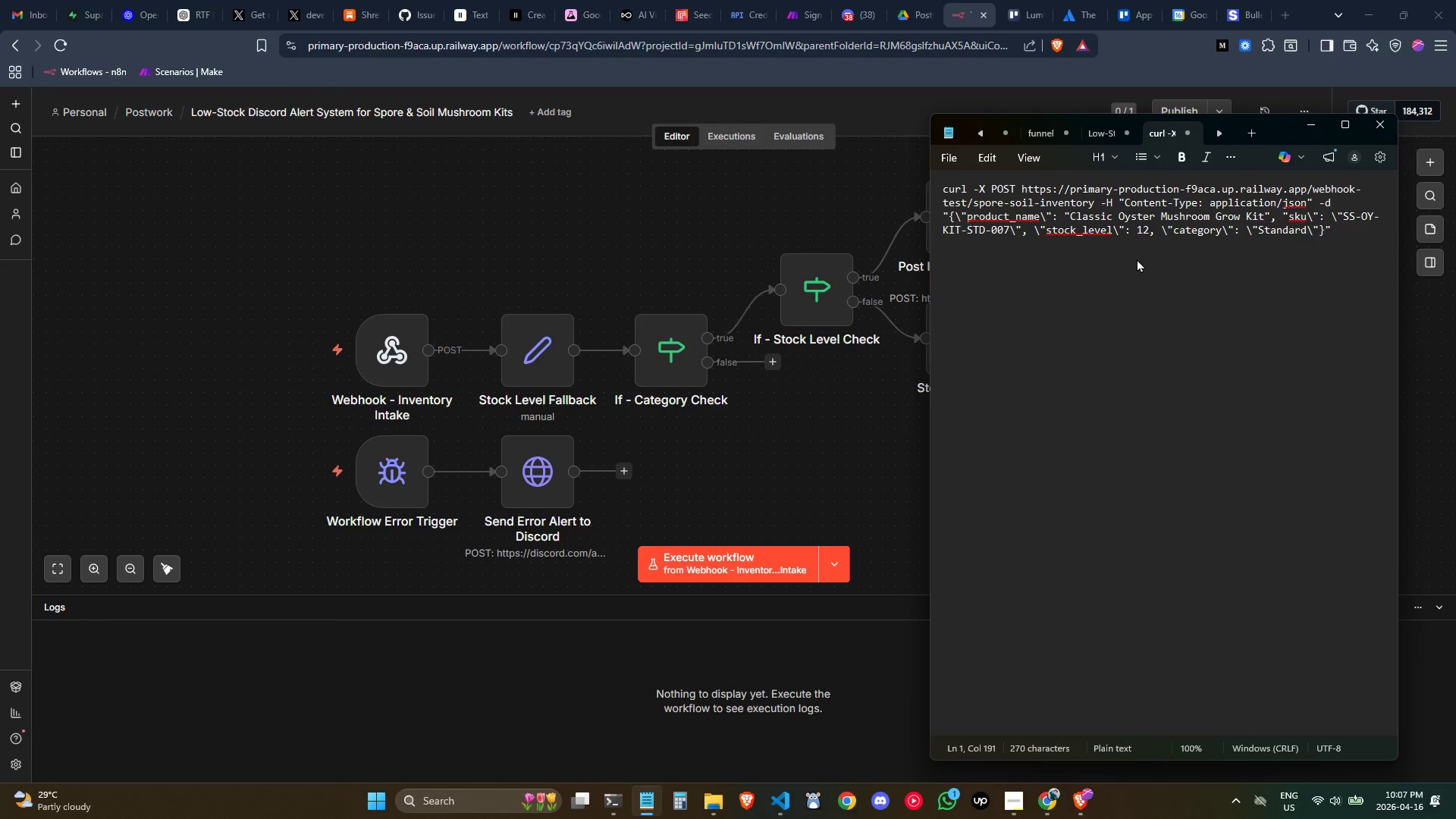 
key(Backslash)
 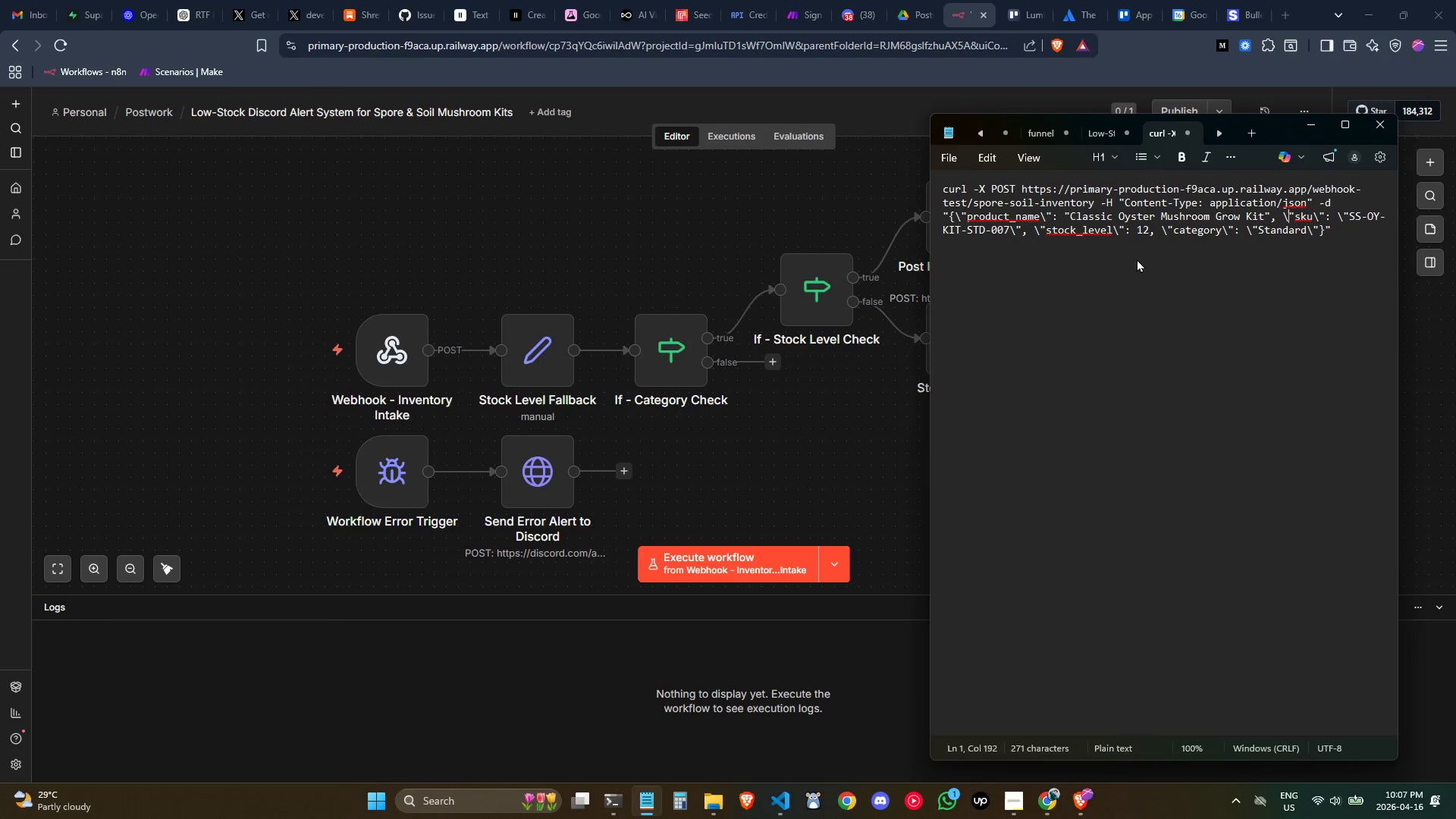 
key(ArrowLeft)
 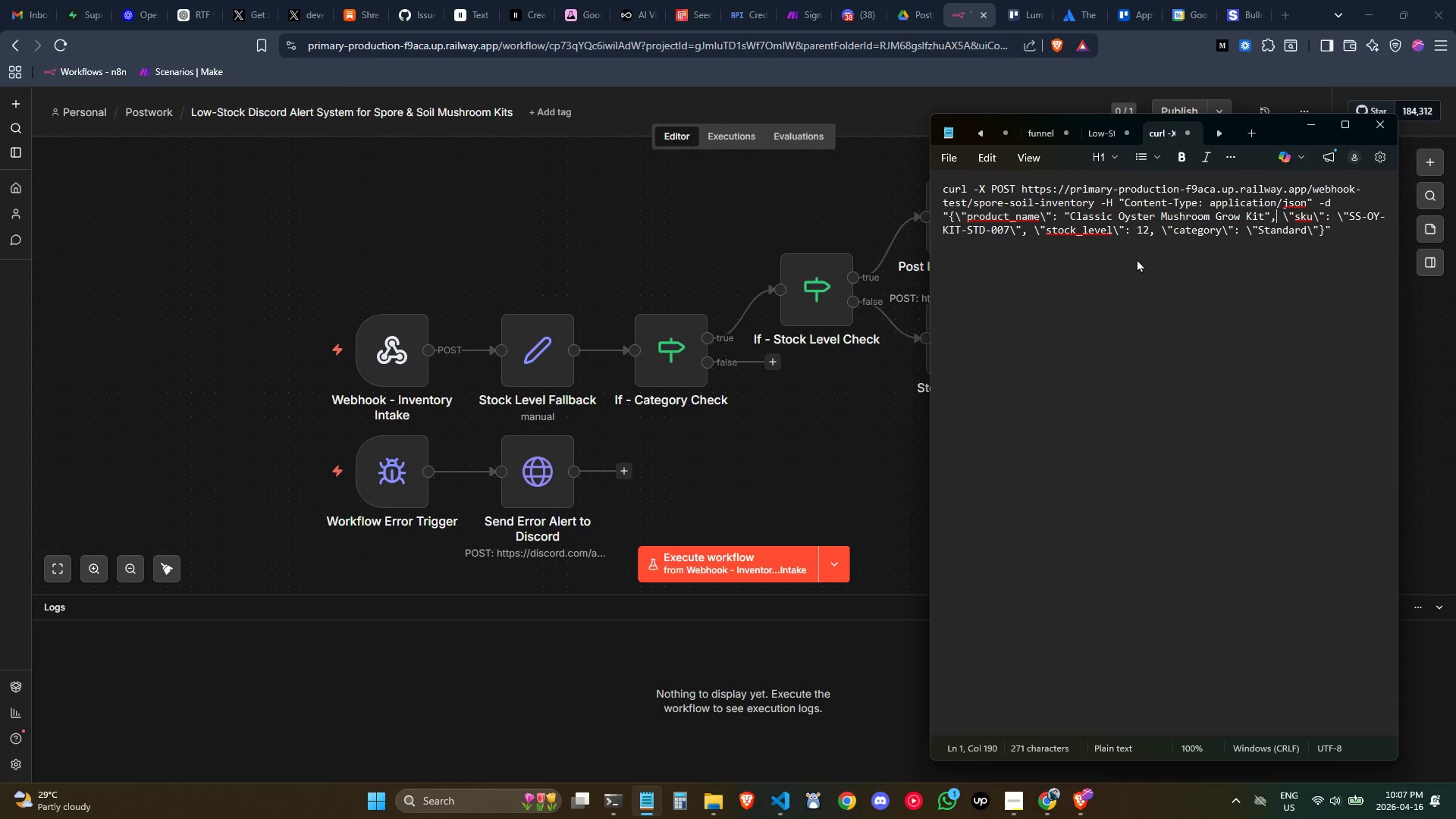 
key(ArrowLeft)
 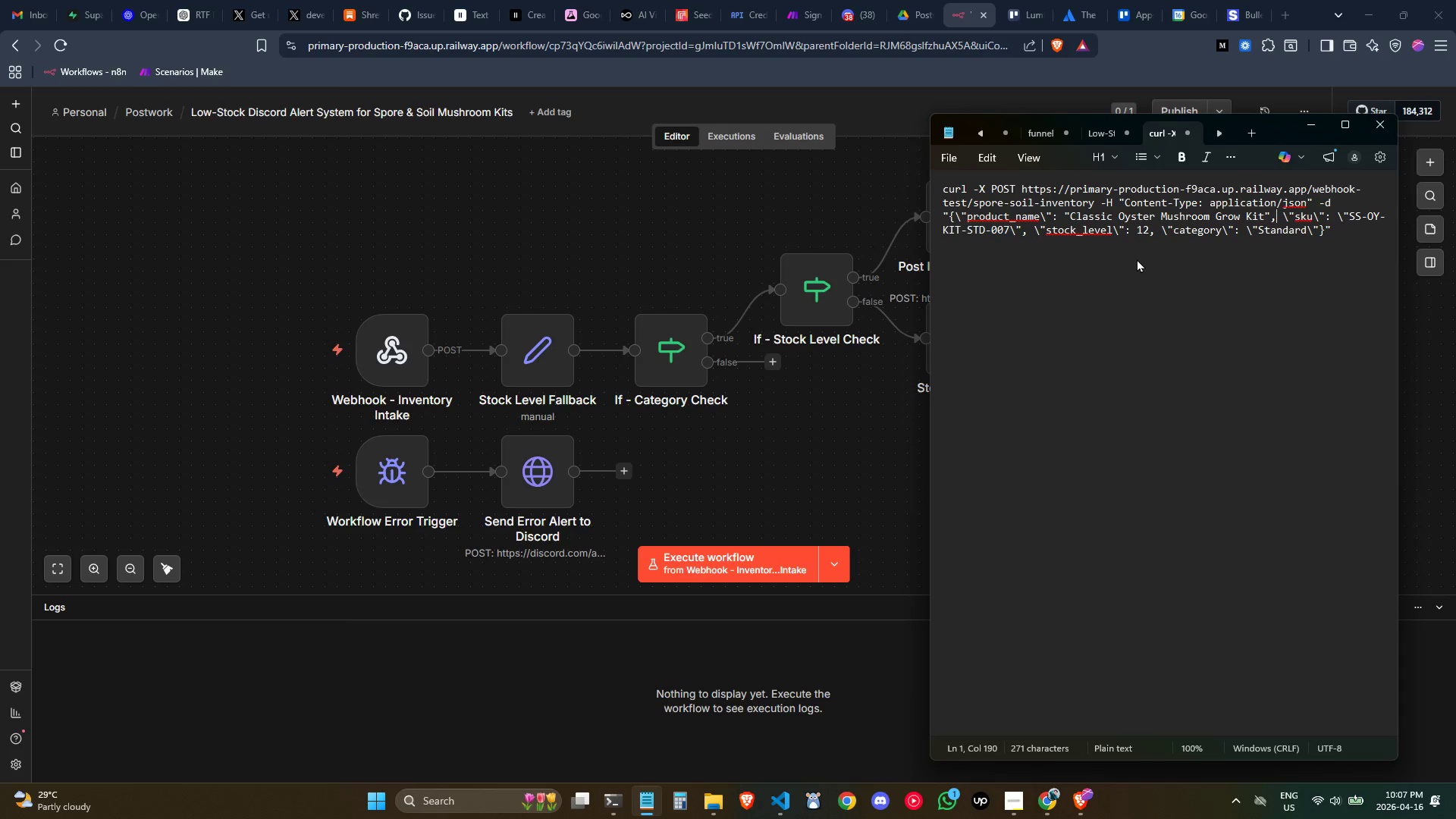 
key(ArrowLeft)
 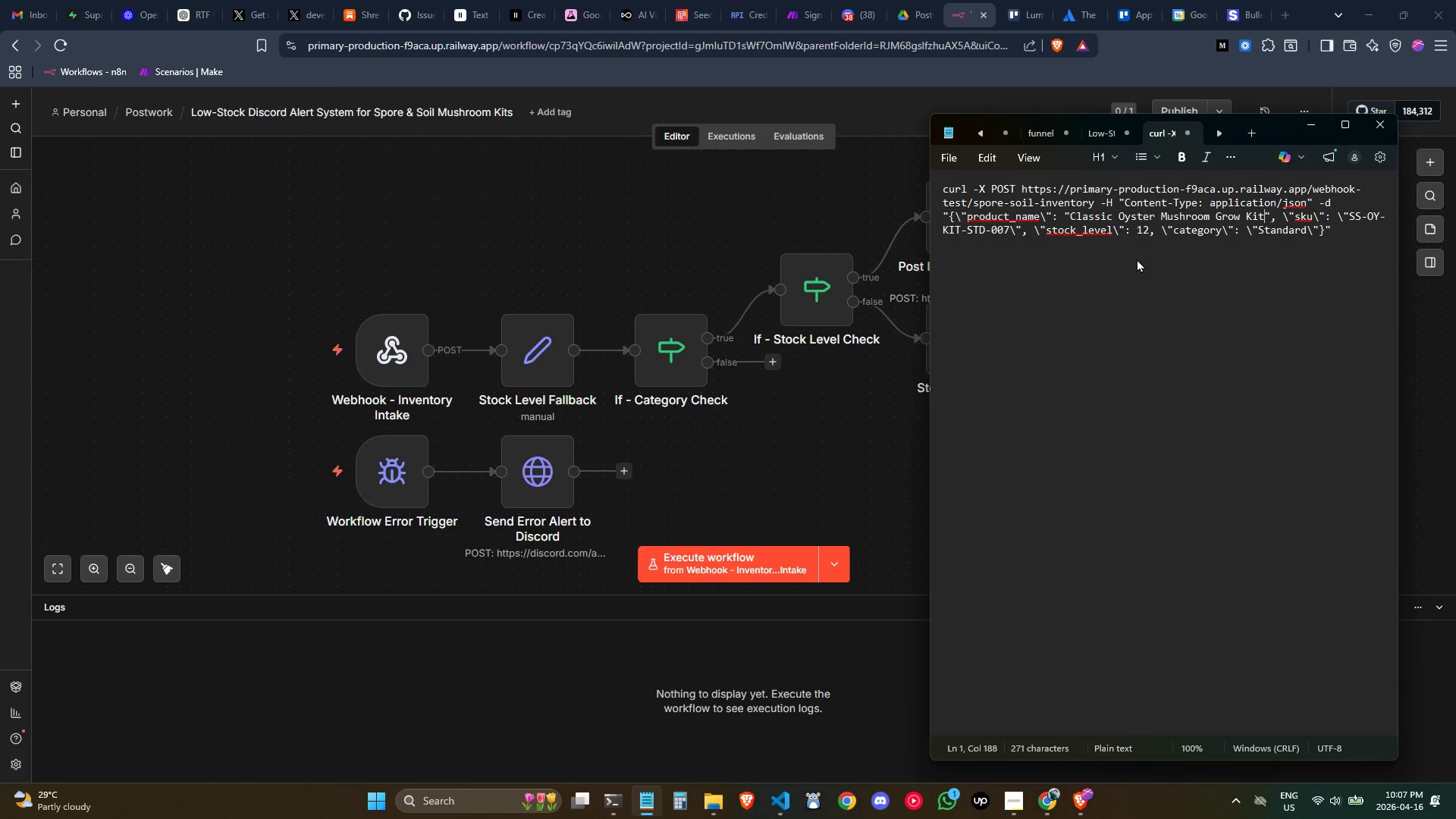 
key(ArrowLeft)
 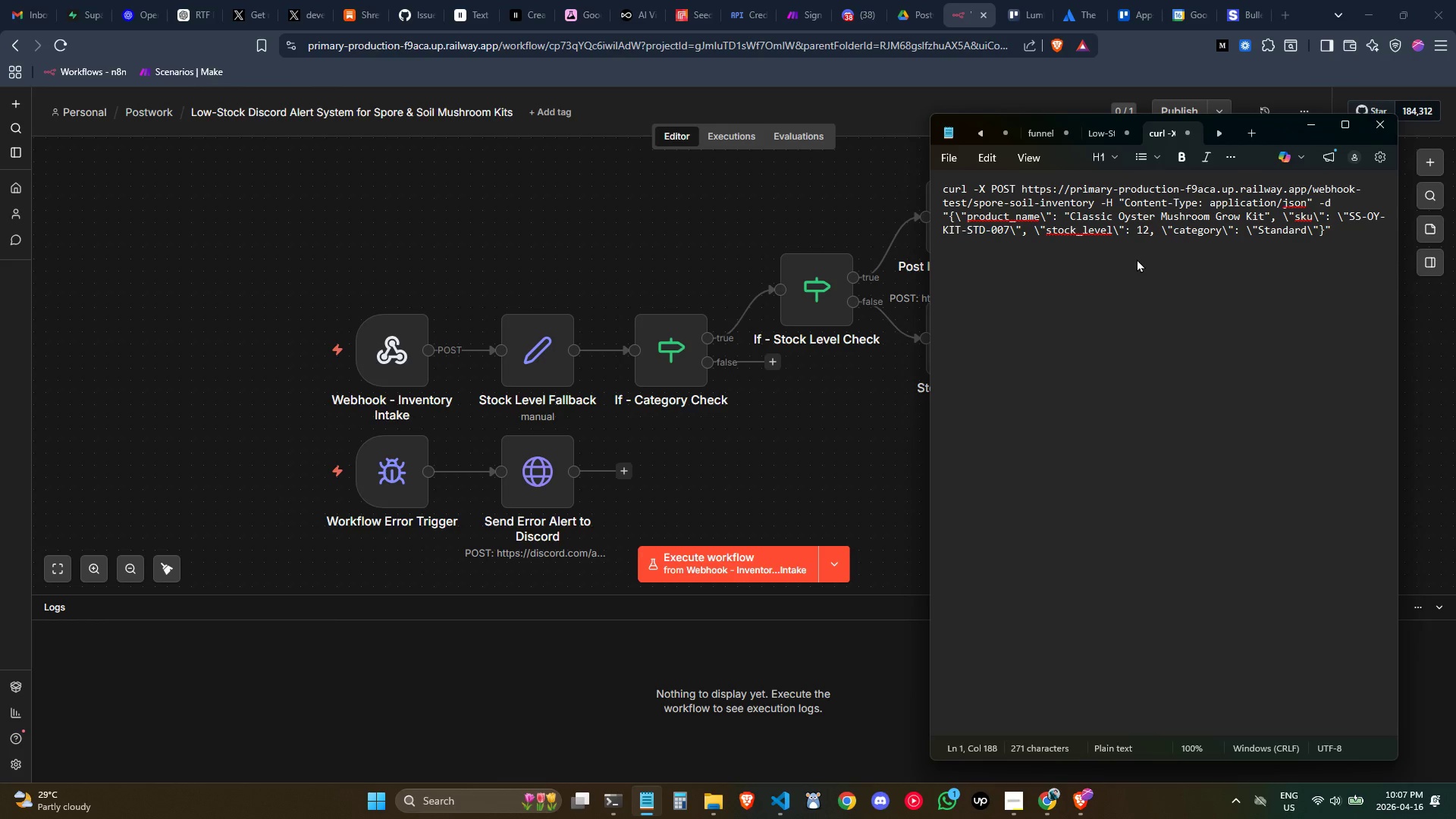 
key(Backslash)
 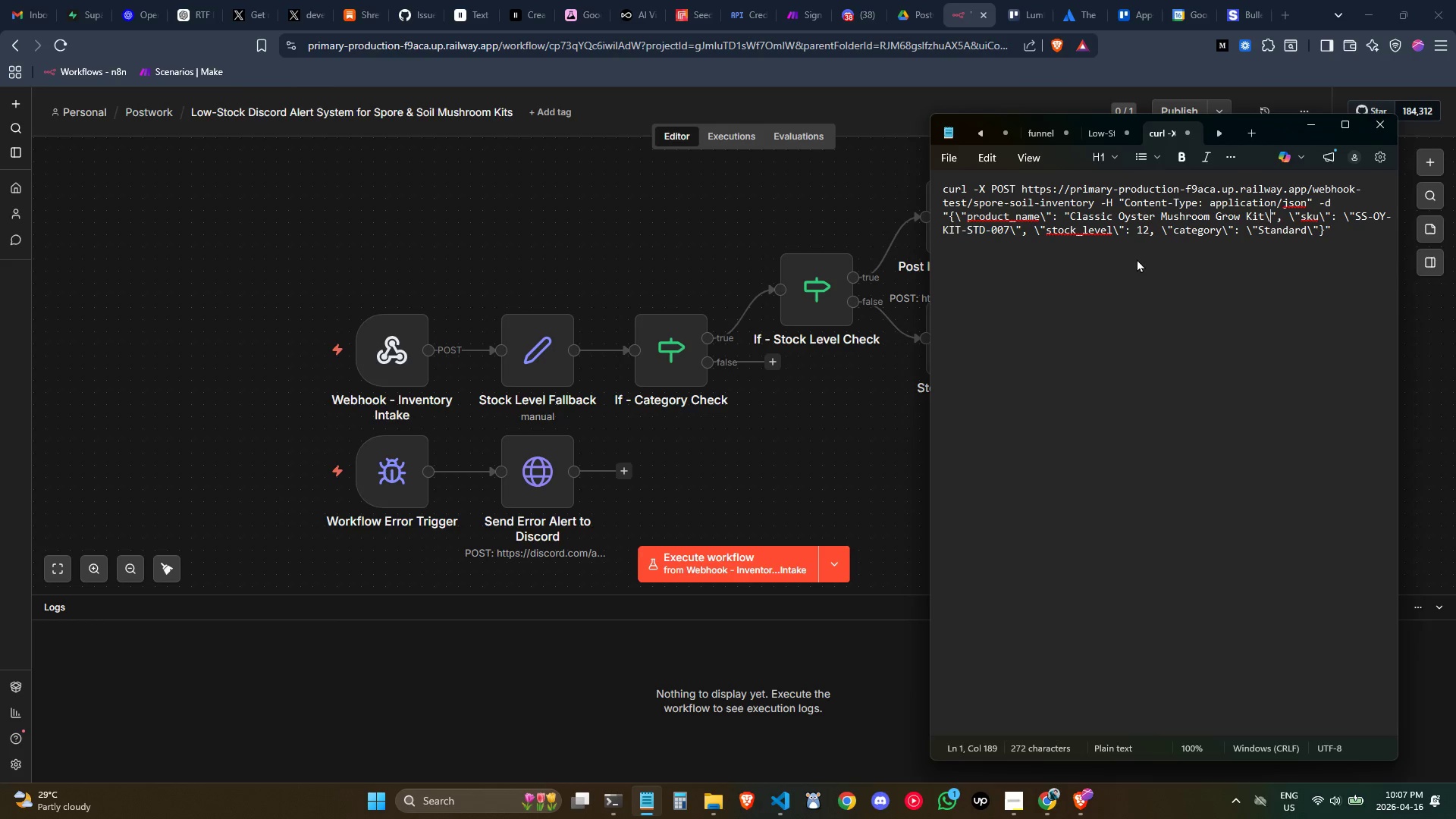 
hold_key(key=ArrowLeft, duration=1.36)
 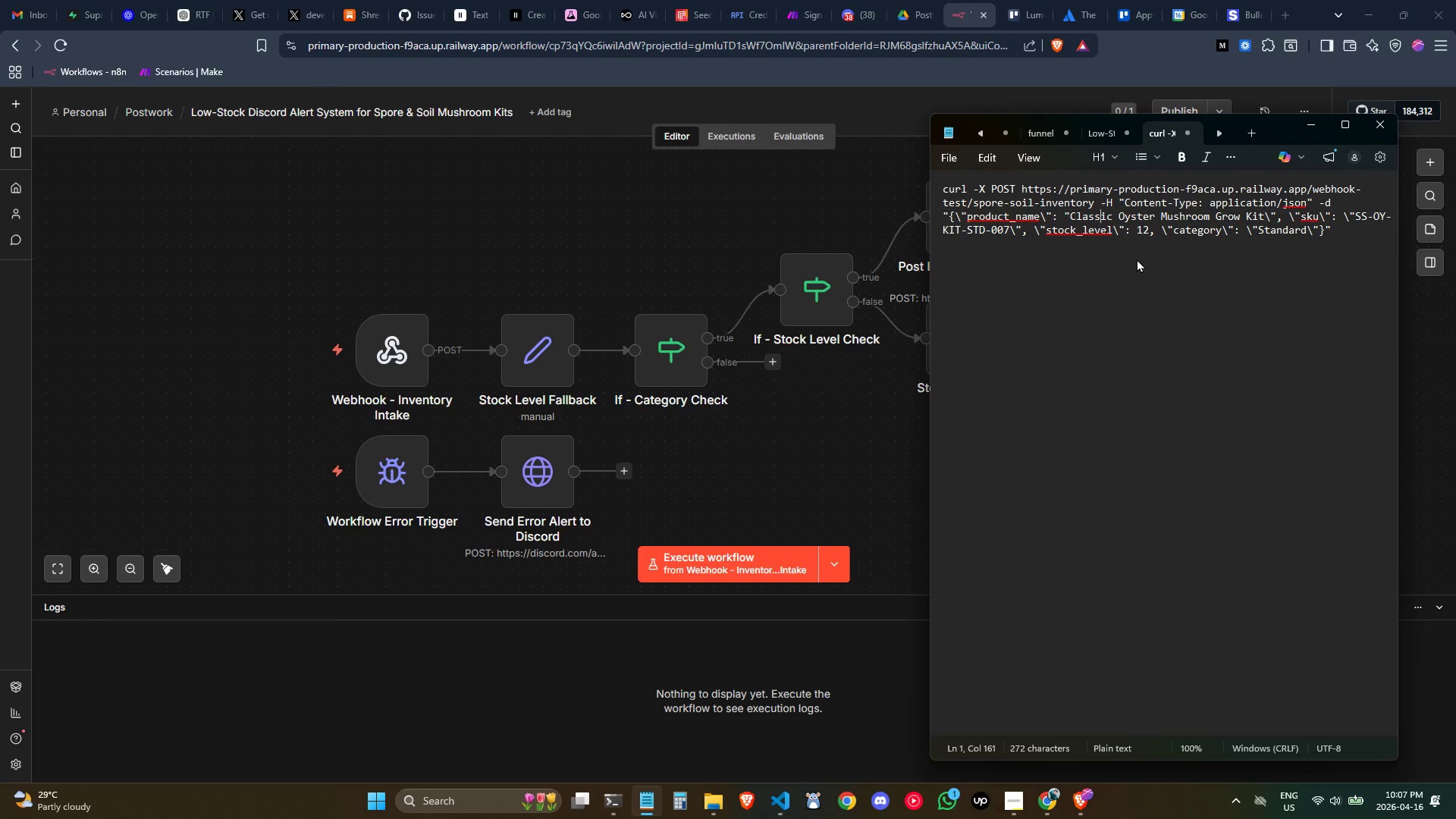 
key(ArrowLeft)
 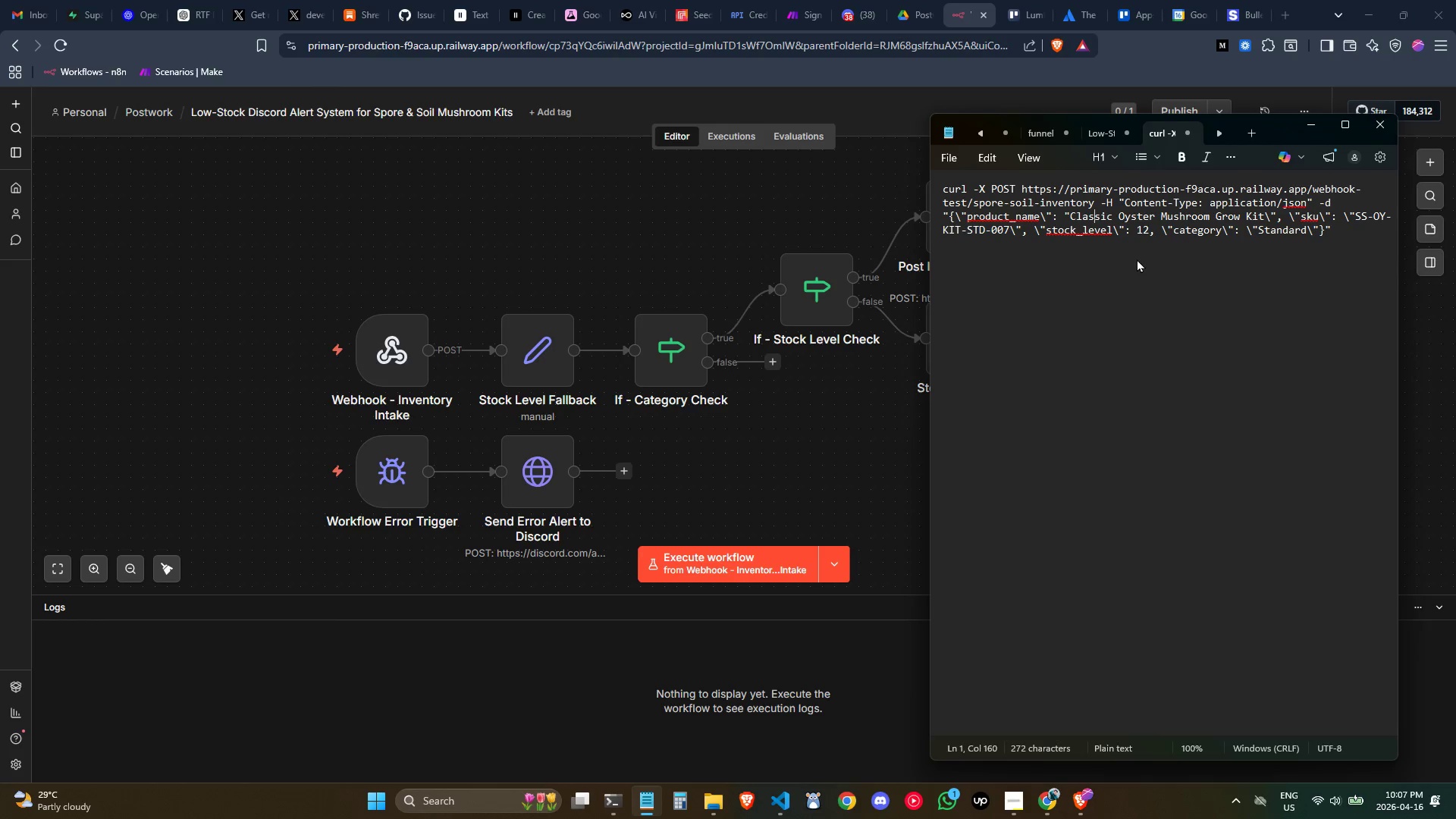 
key(ArrowLeft)
 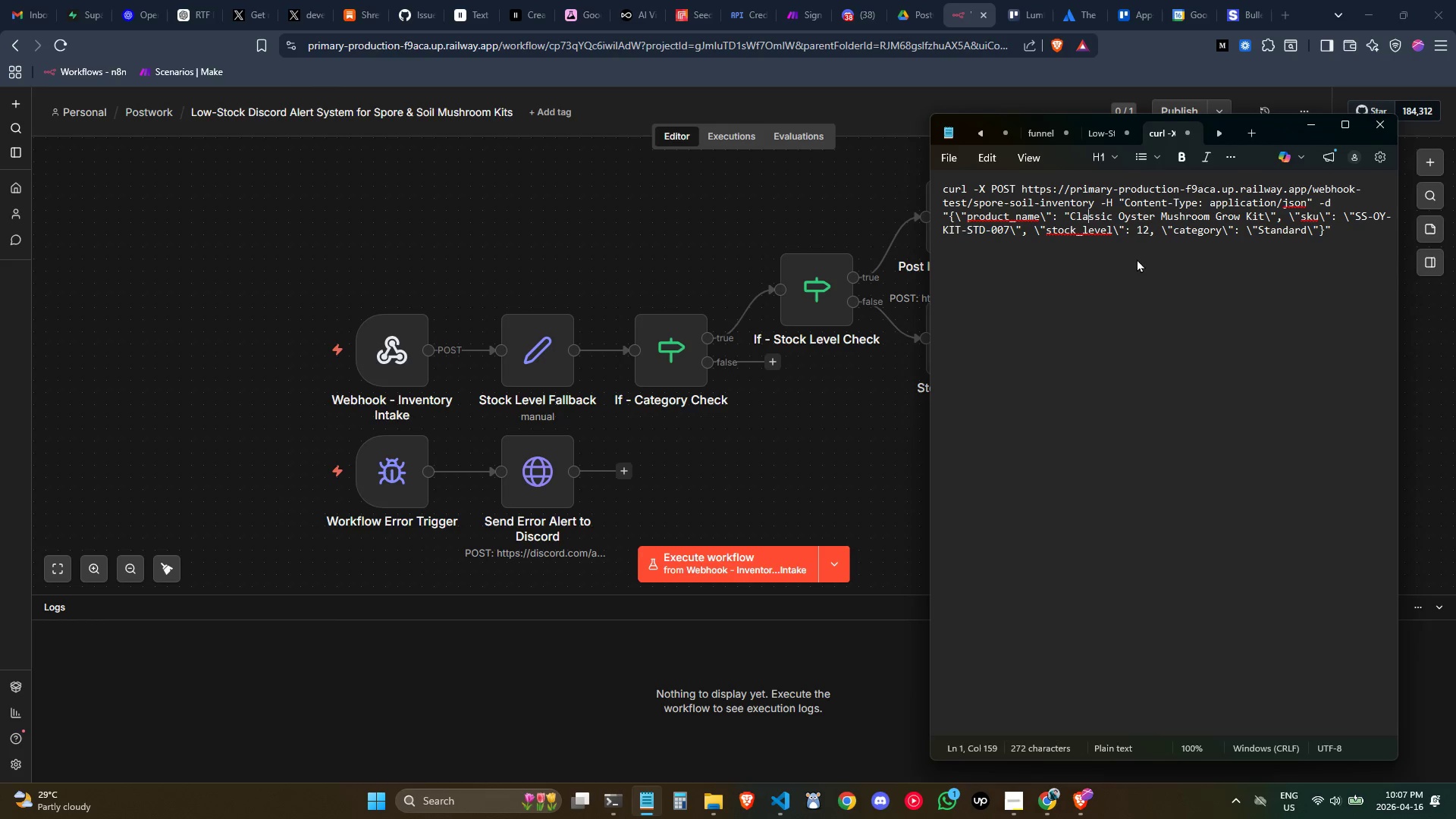 
key(ArrowLeft)
 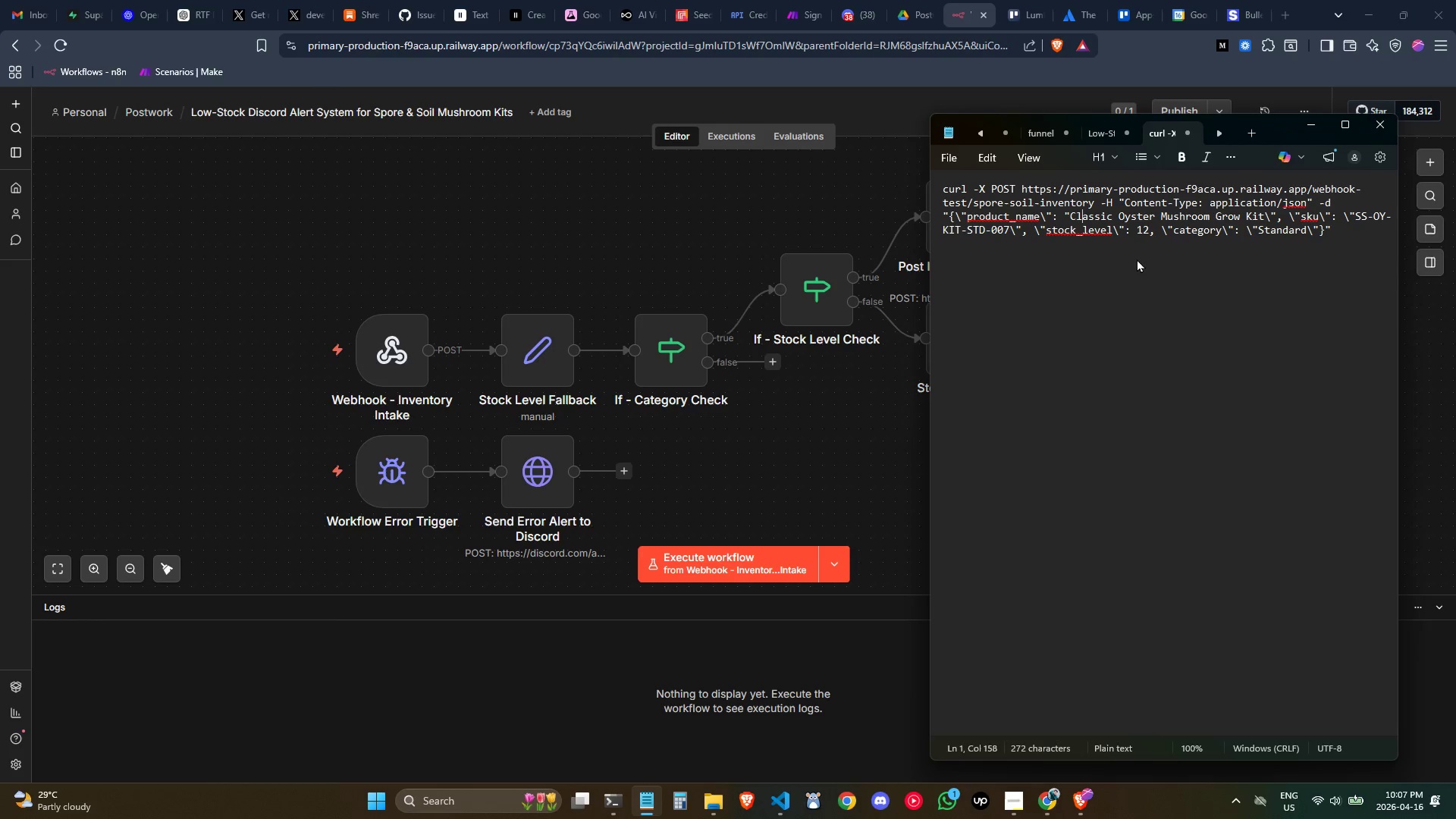 
key(ArrowLeft)
 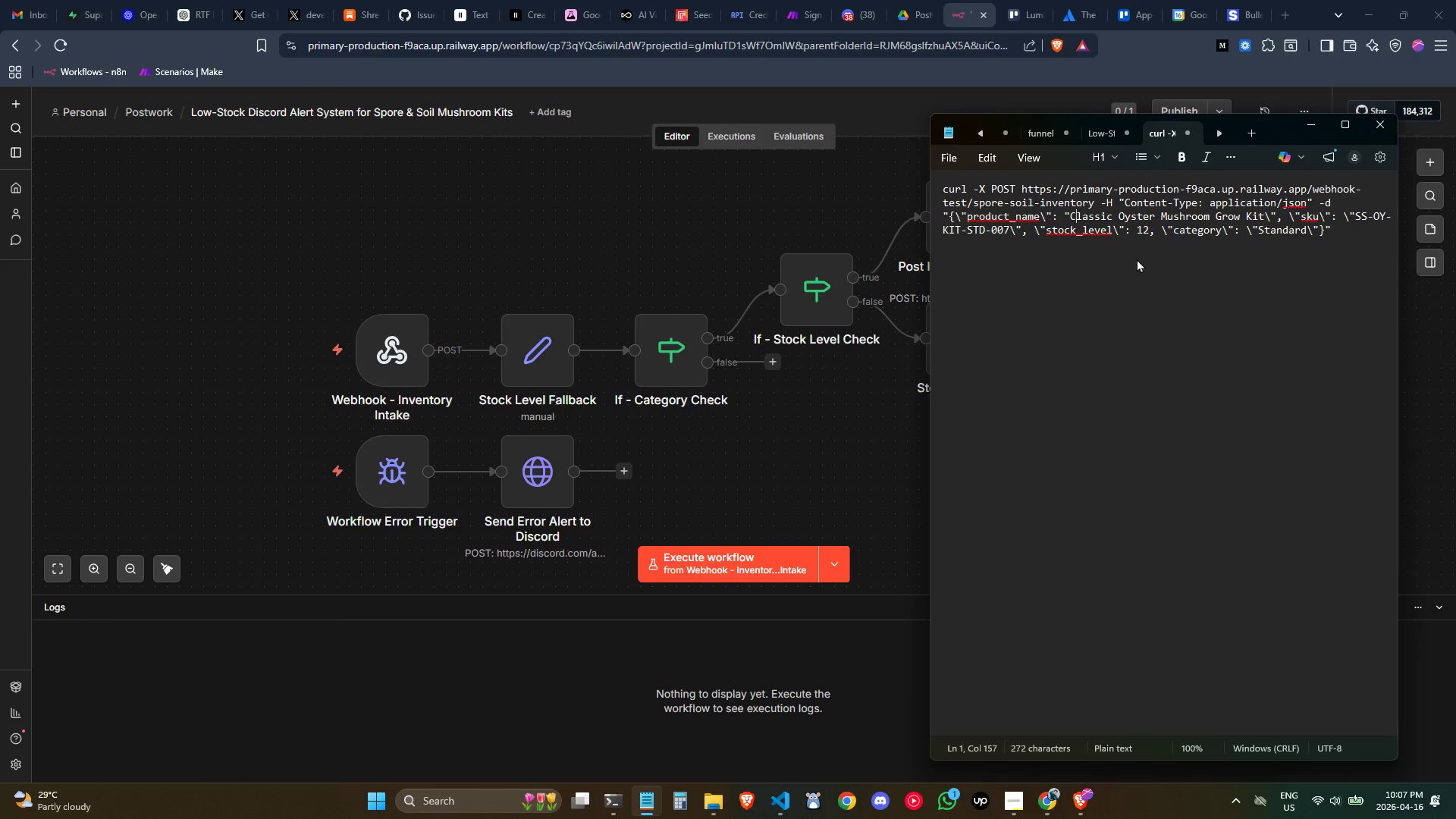 
key(ArrowLeft)
 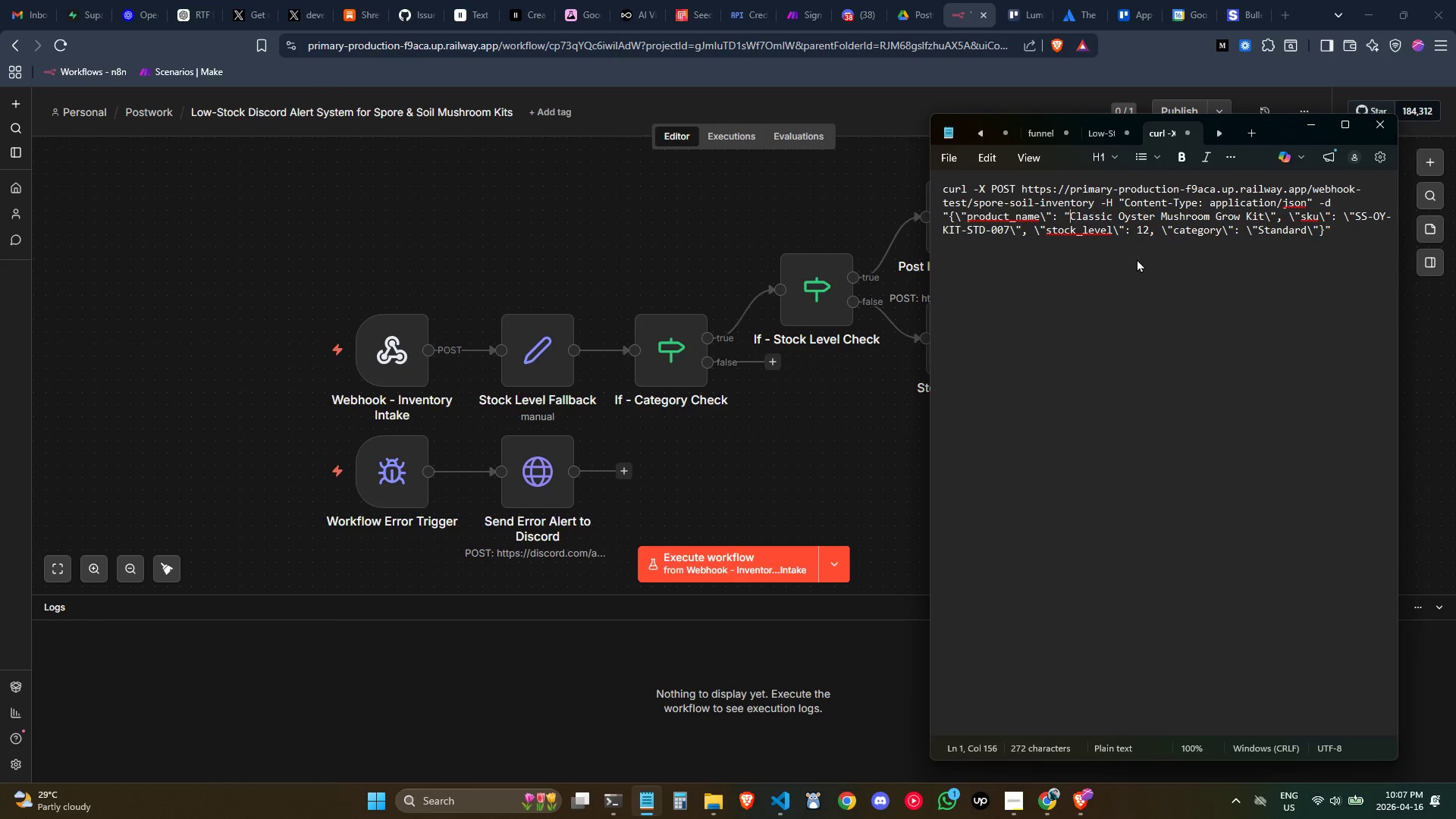 
key(ArrowLeft)
 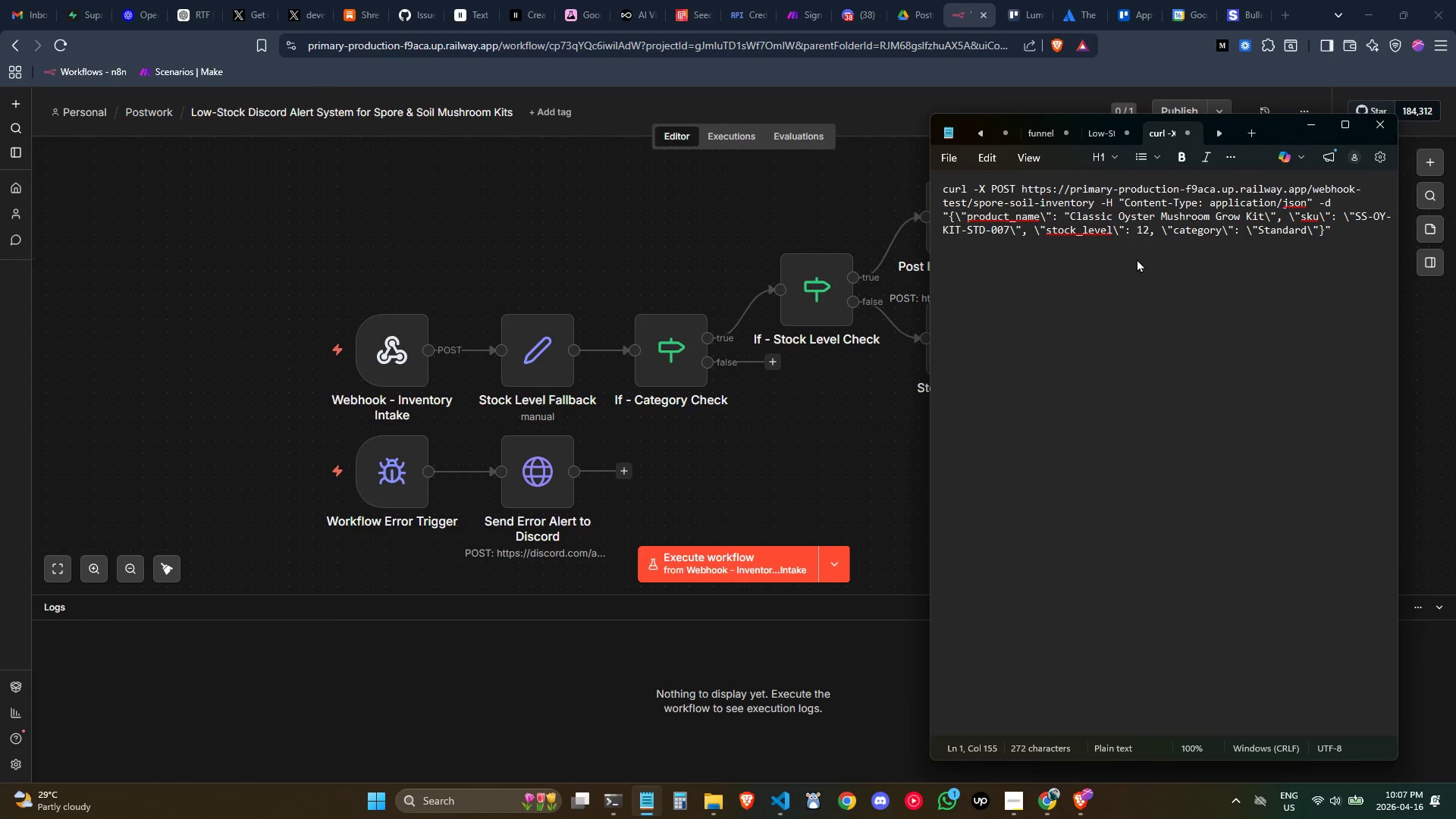 
key(Backslash)
 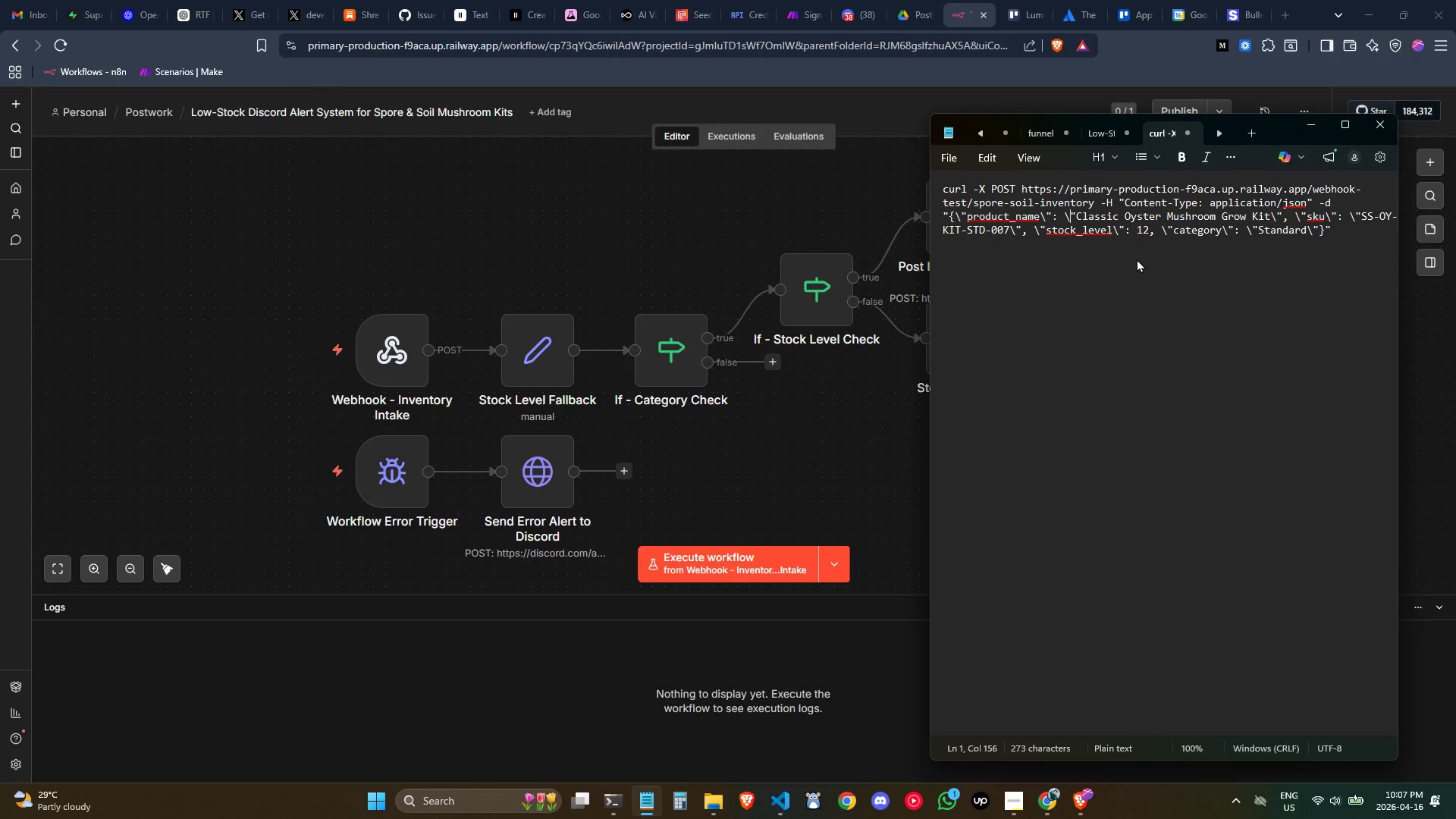 
key(ArrowLeft)
 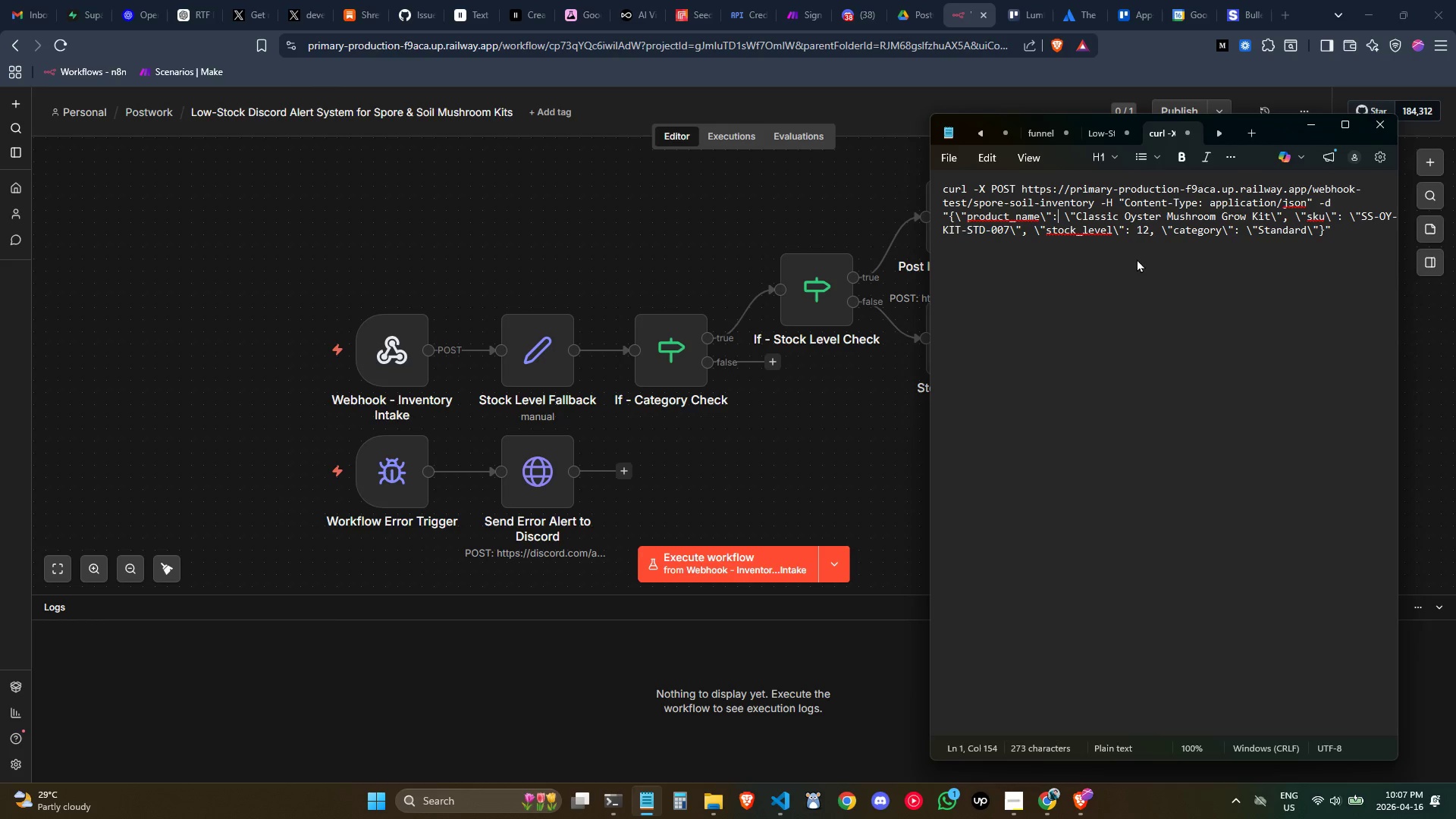 
key(ArrowLeft)
 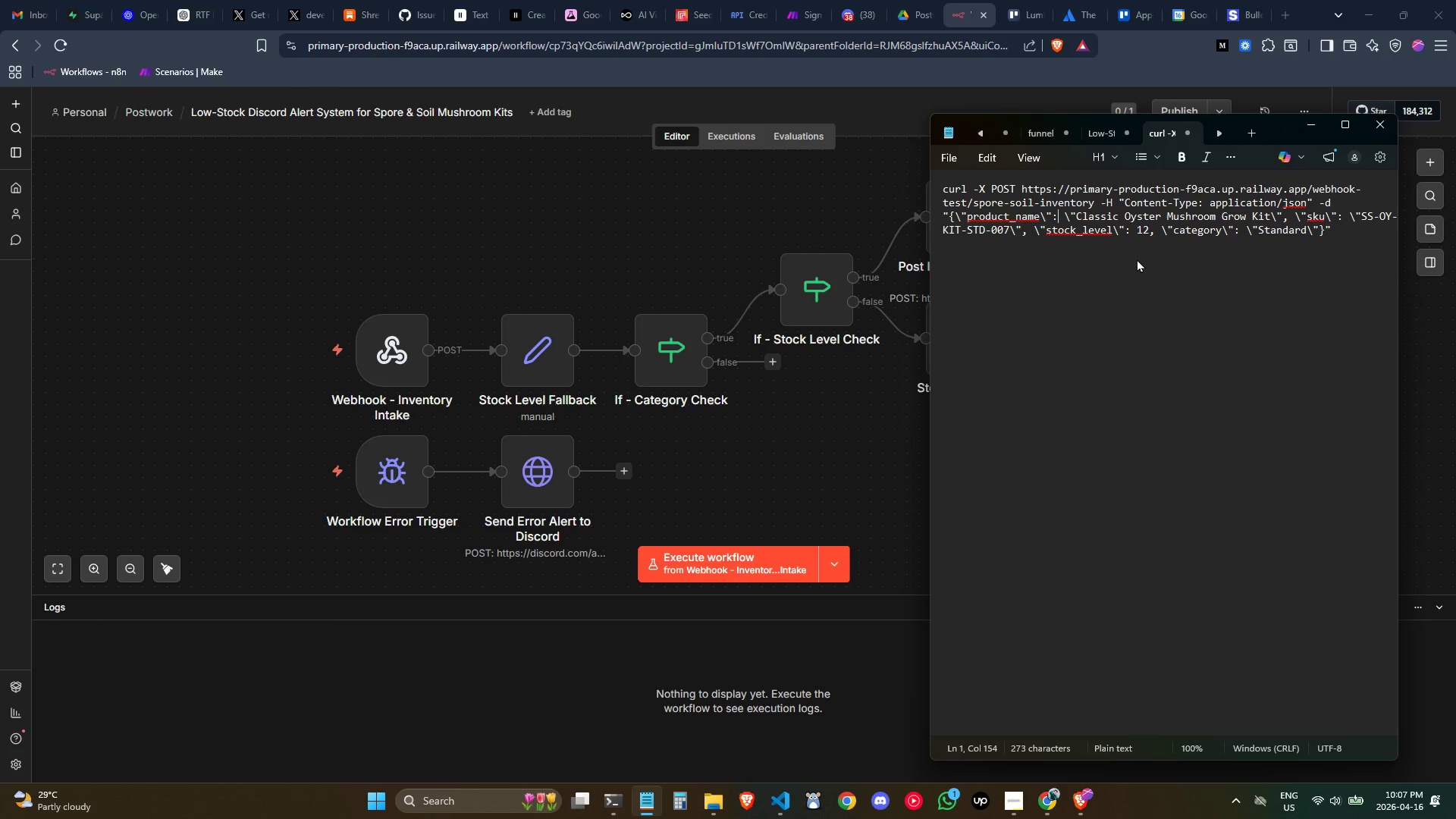 
key(ArrowLeft)
 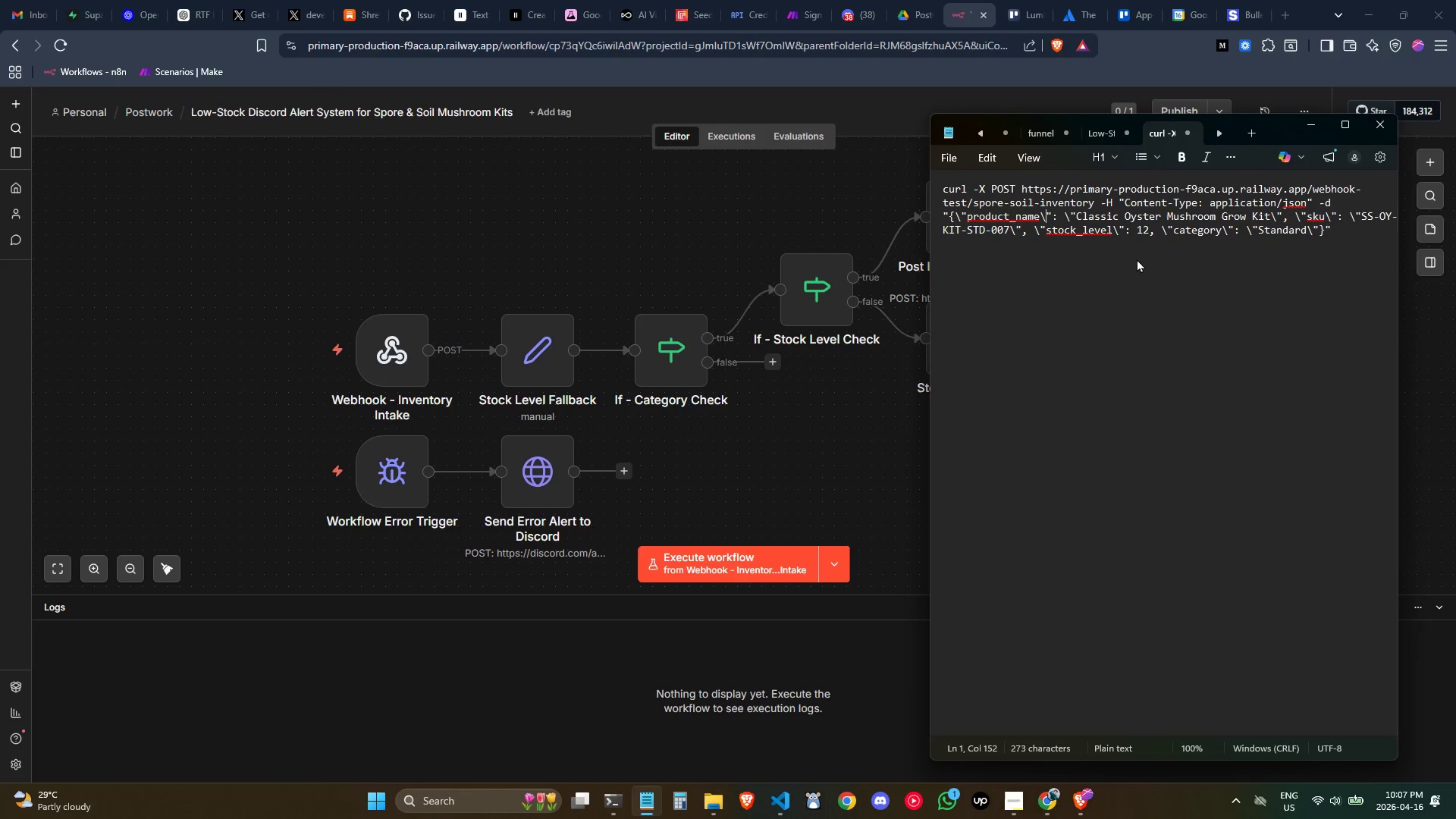 
hold_key(key=ArrowLeft, duration=0.73)
 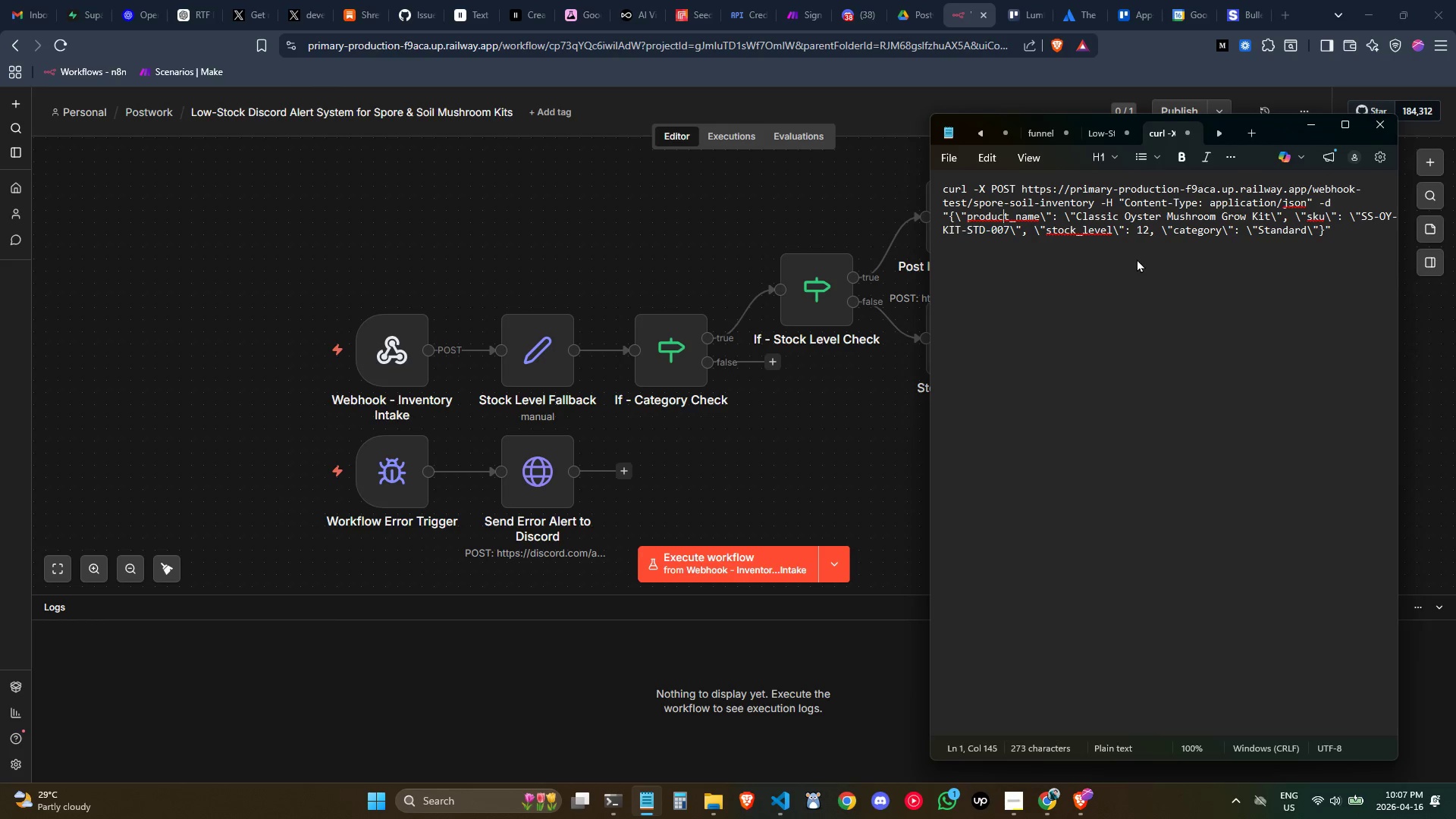 
key(ArrowLeft)
 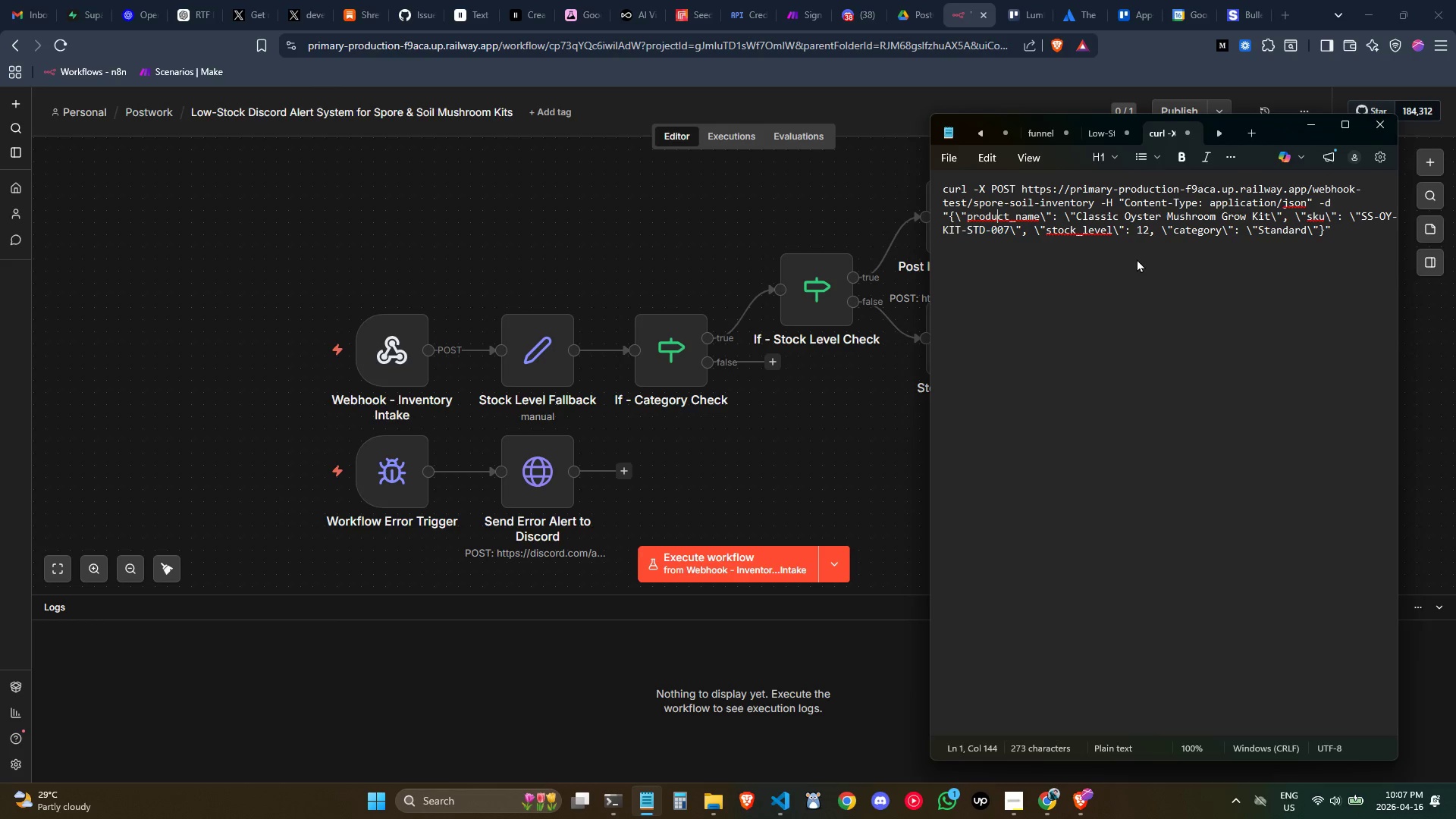 
key(ArrowLeft)
 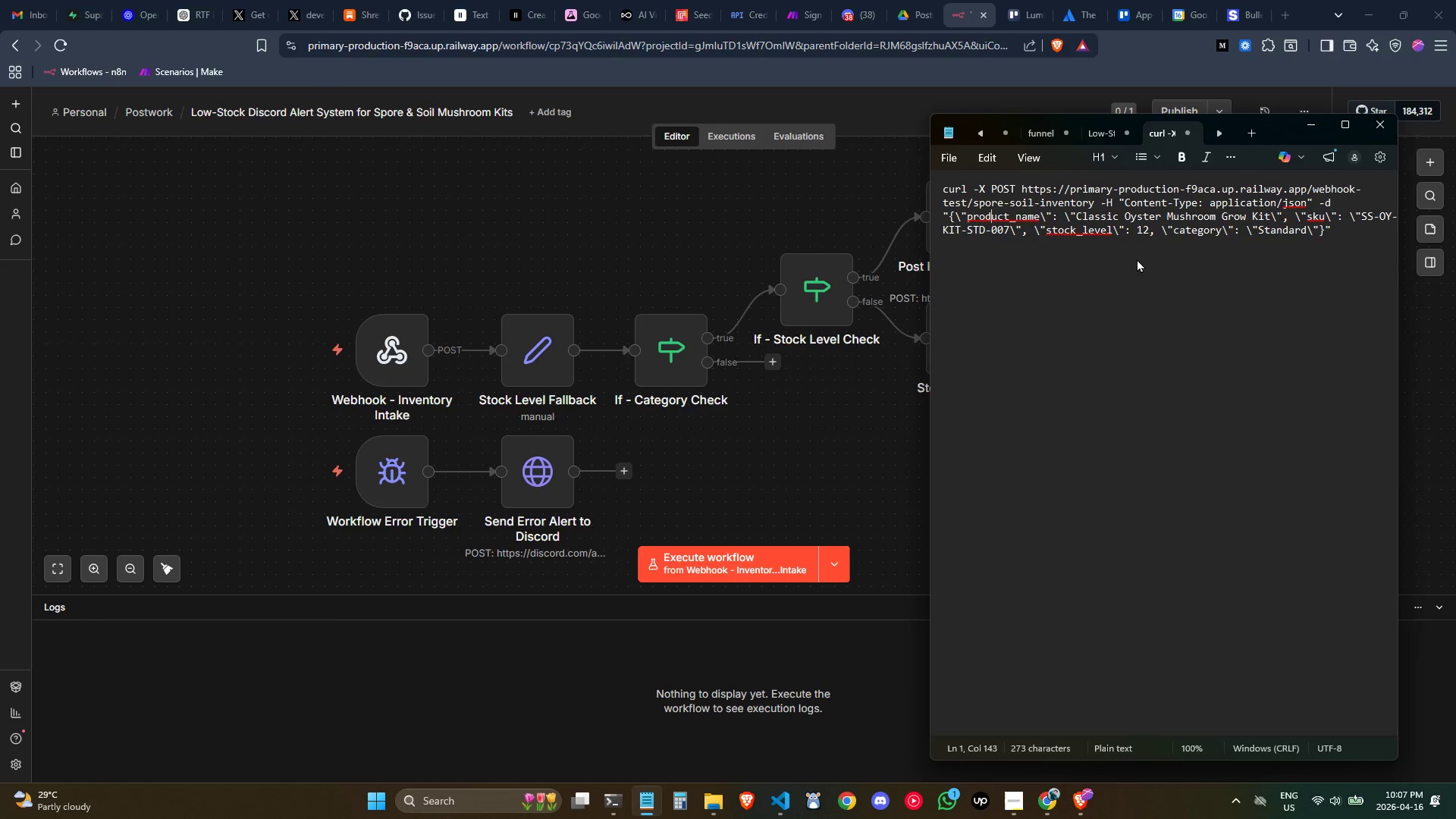 
key(Control+ControlLeft)
 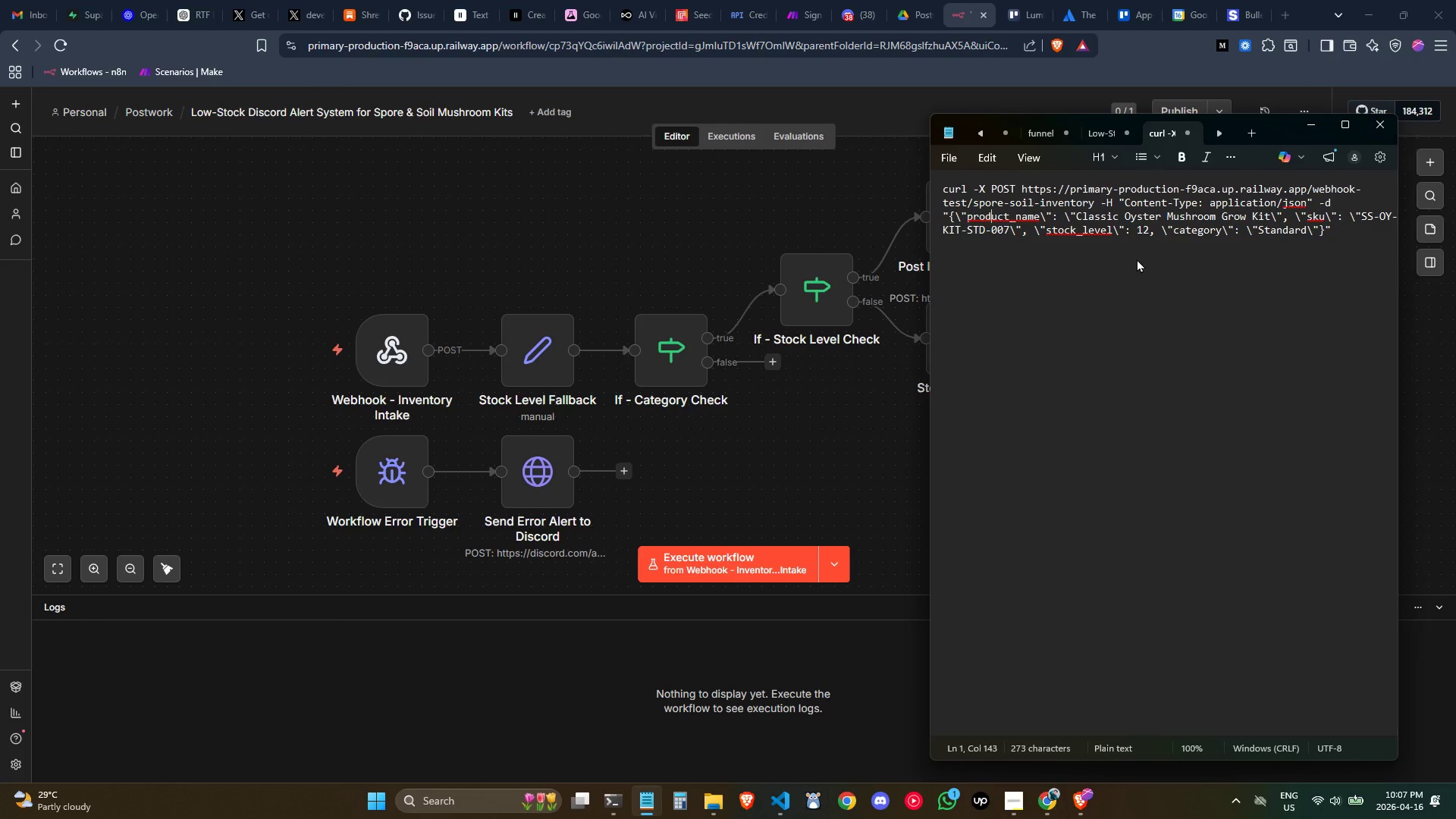 
key(Control+A)
 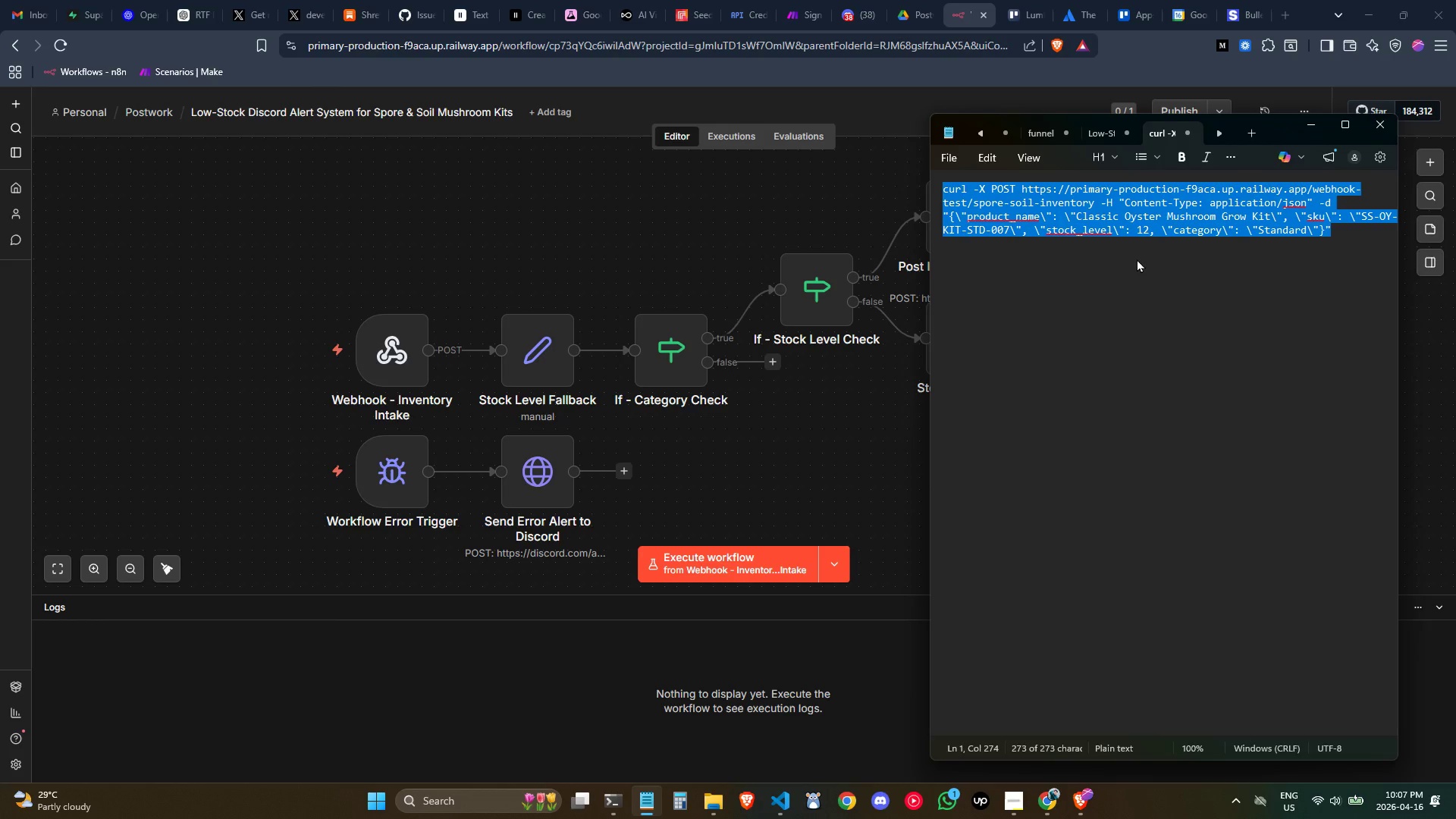 
key(Control+C)
 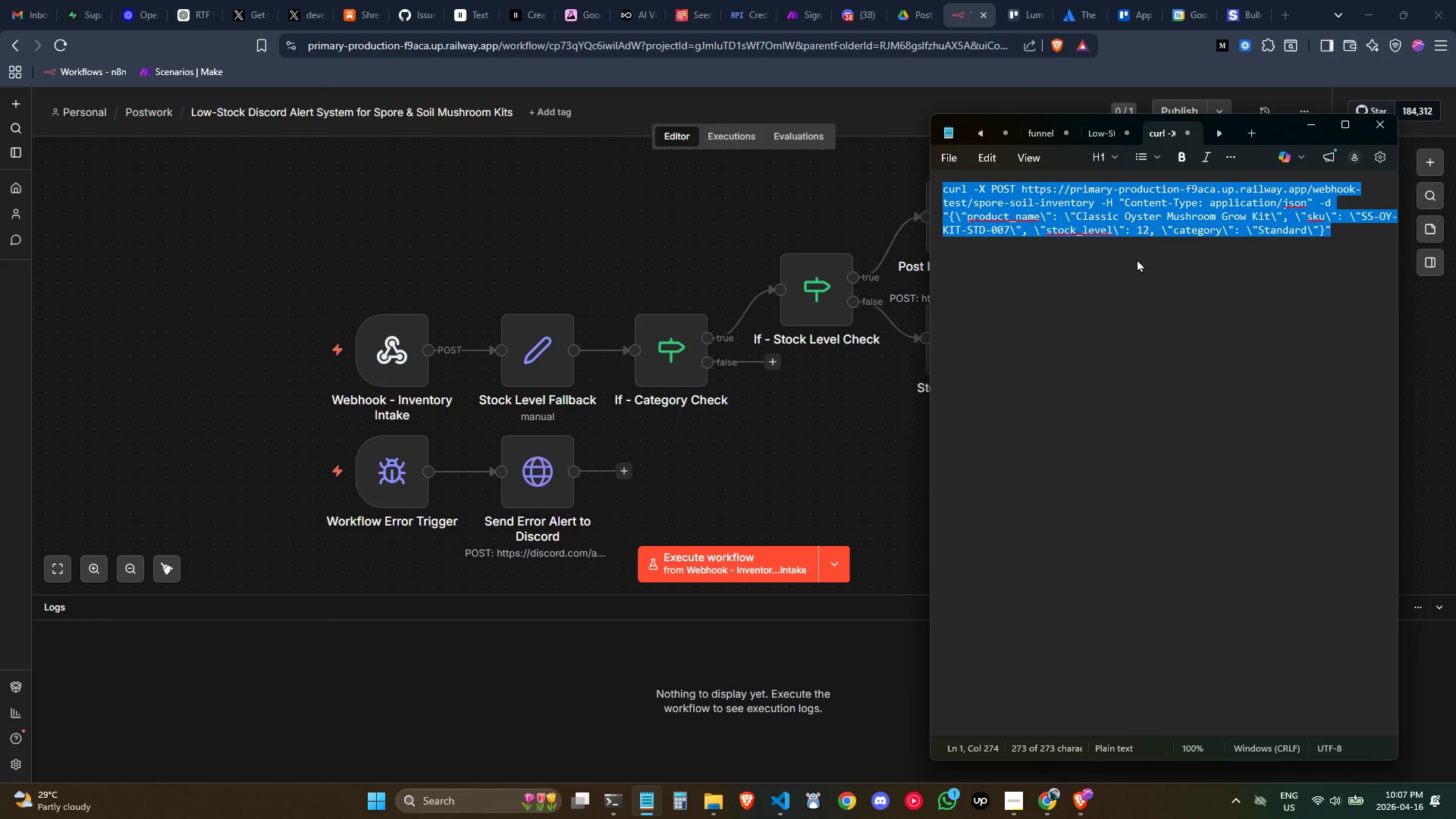 
key(Control+C)
 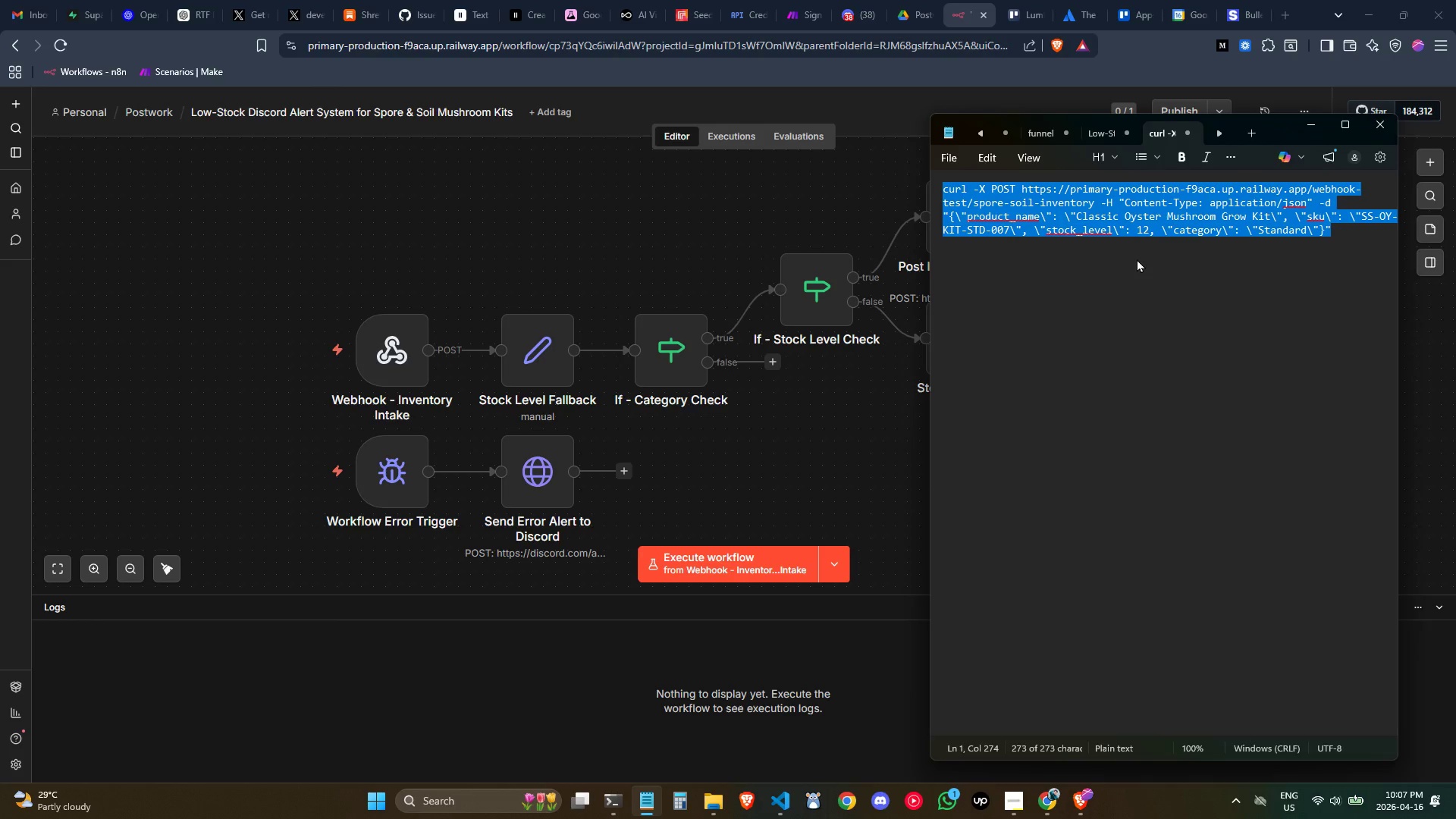 
key(Control+C)
 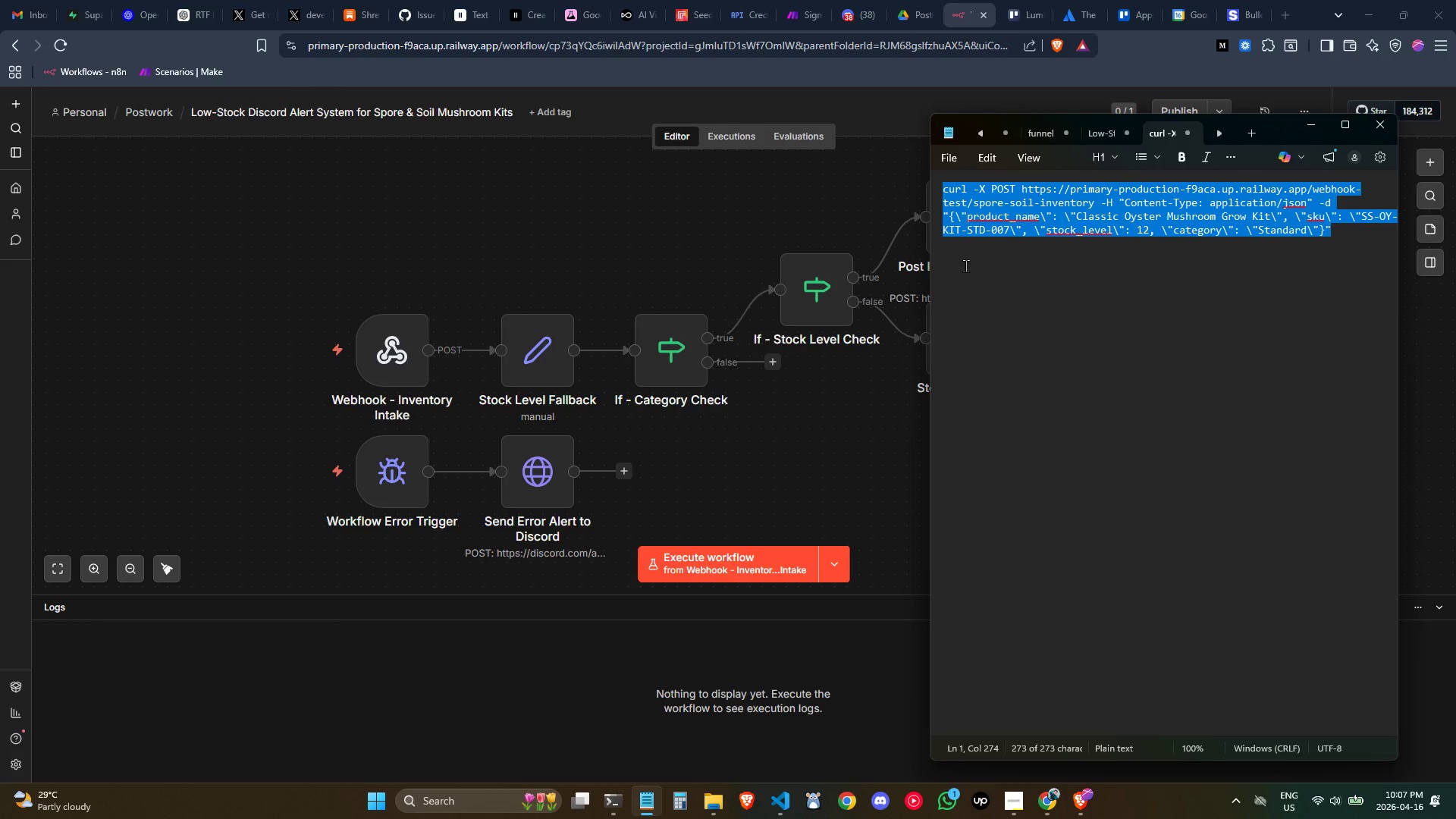 
key(Control+C)
 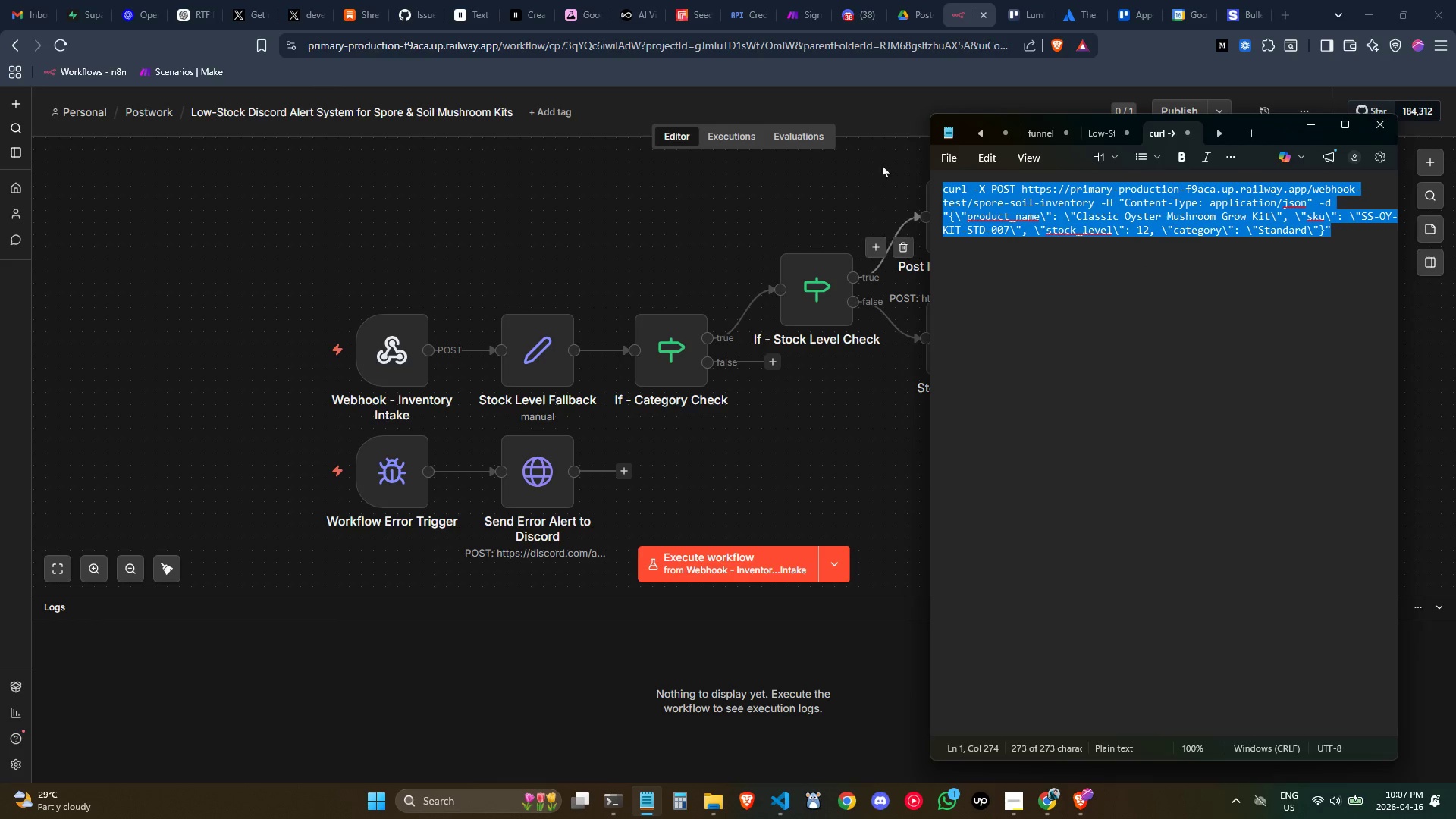 
key(Control+C)
 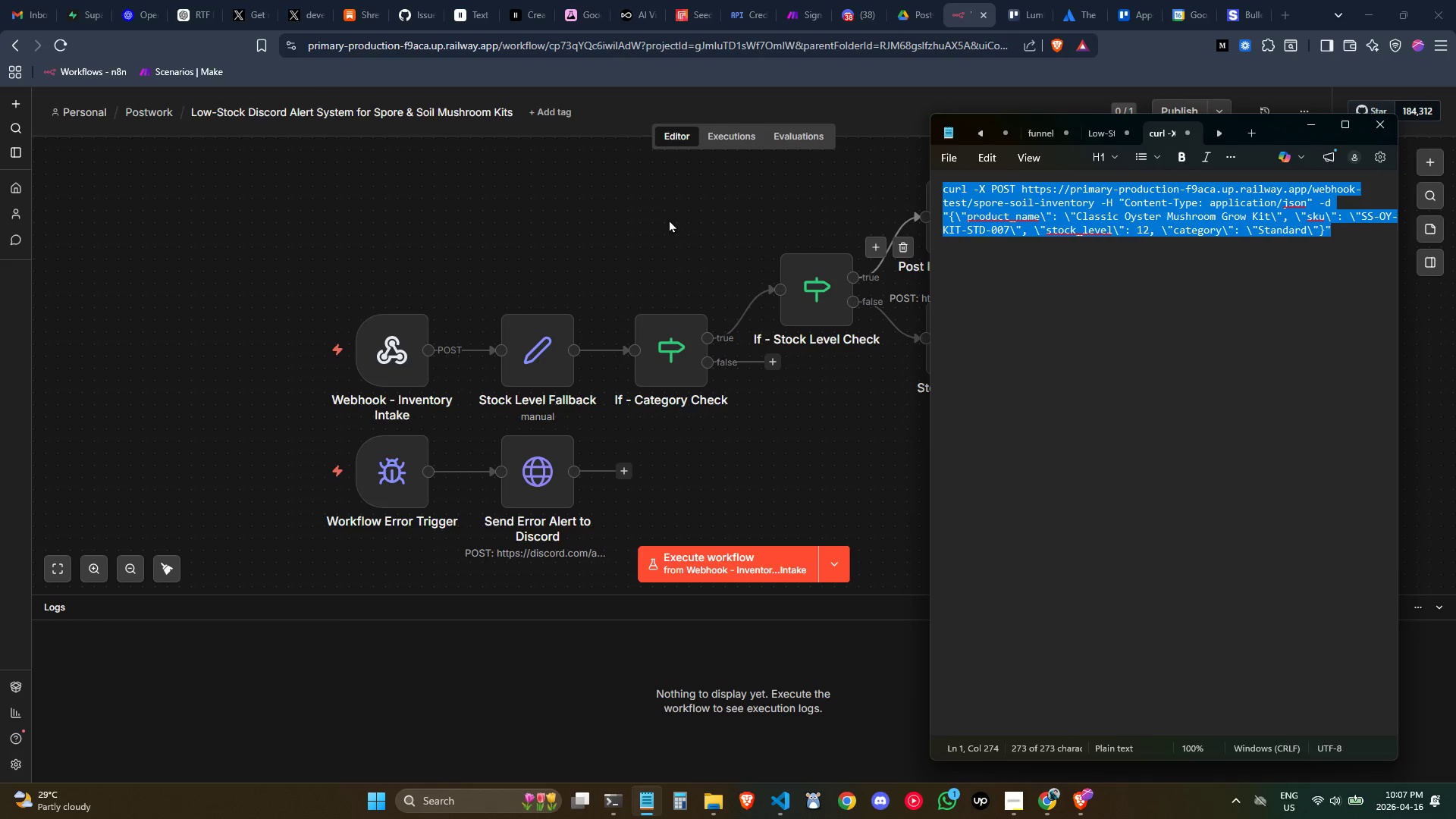 
left_click([669, 219])
 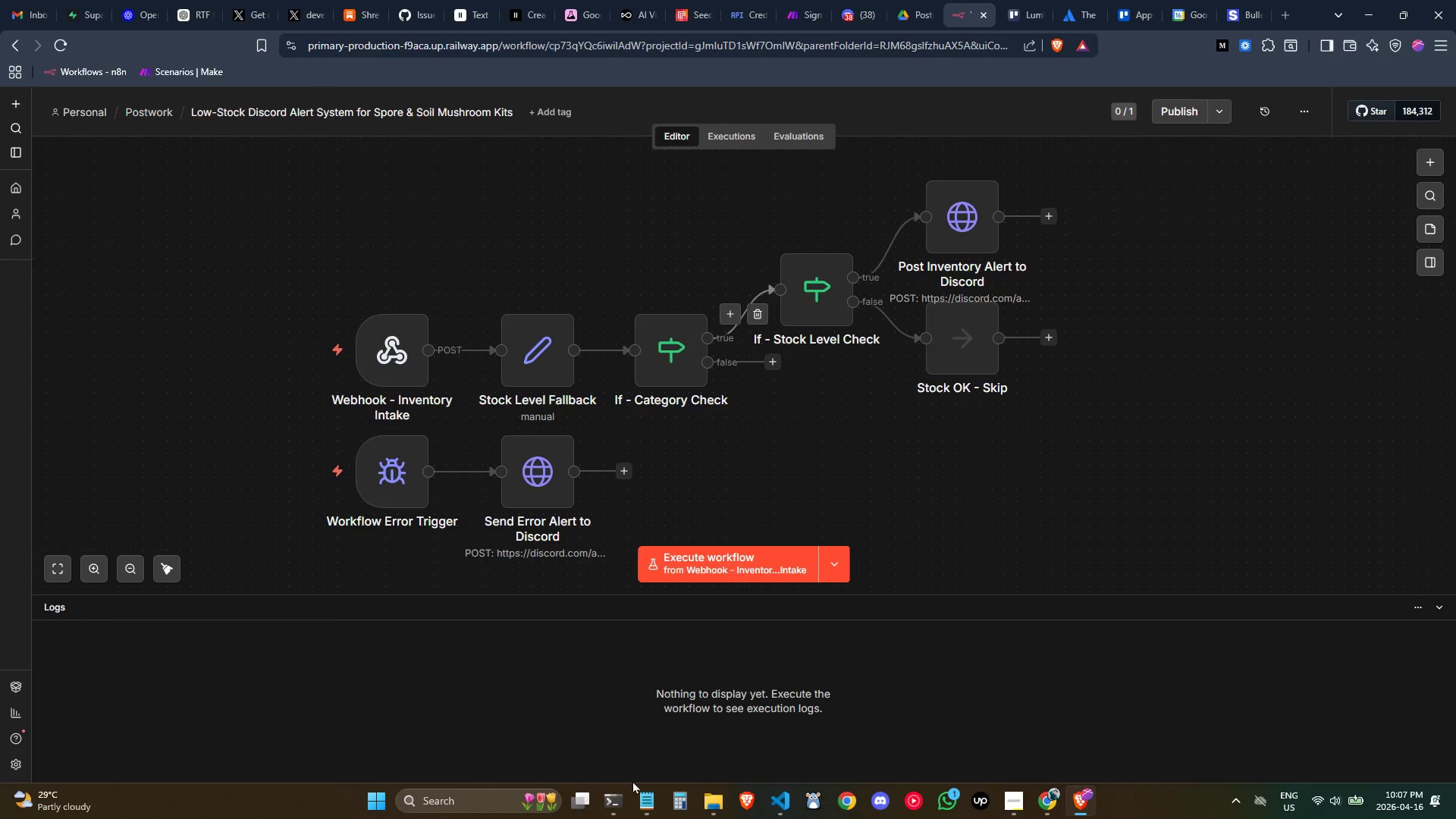 
left_click([620, 789])
 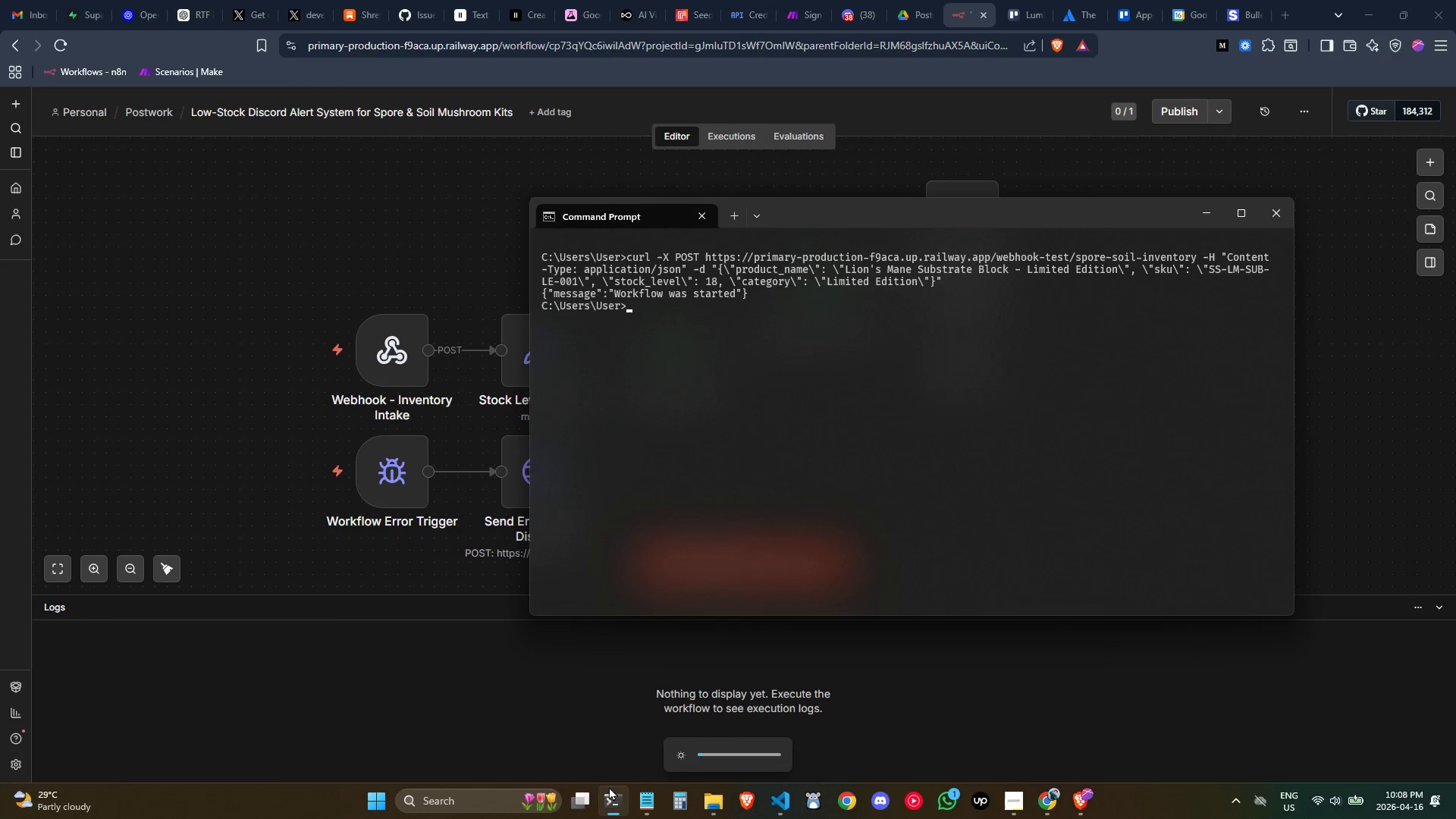 
left_click([838, 450])
 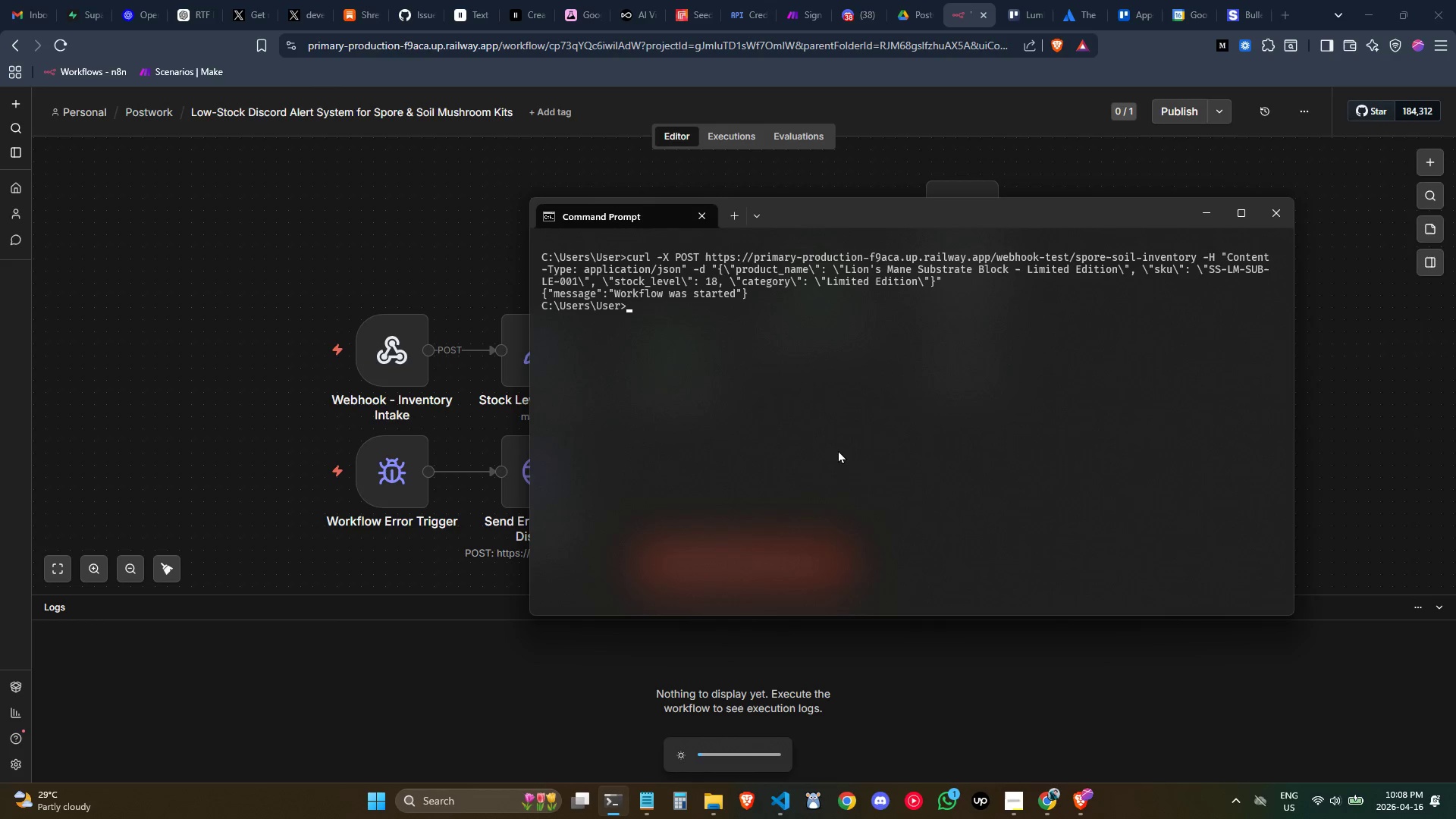 
type(cls)
 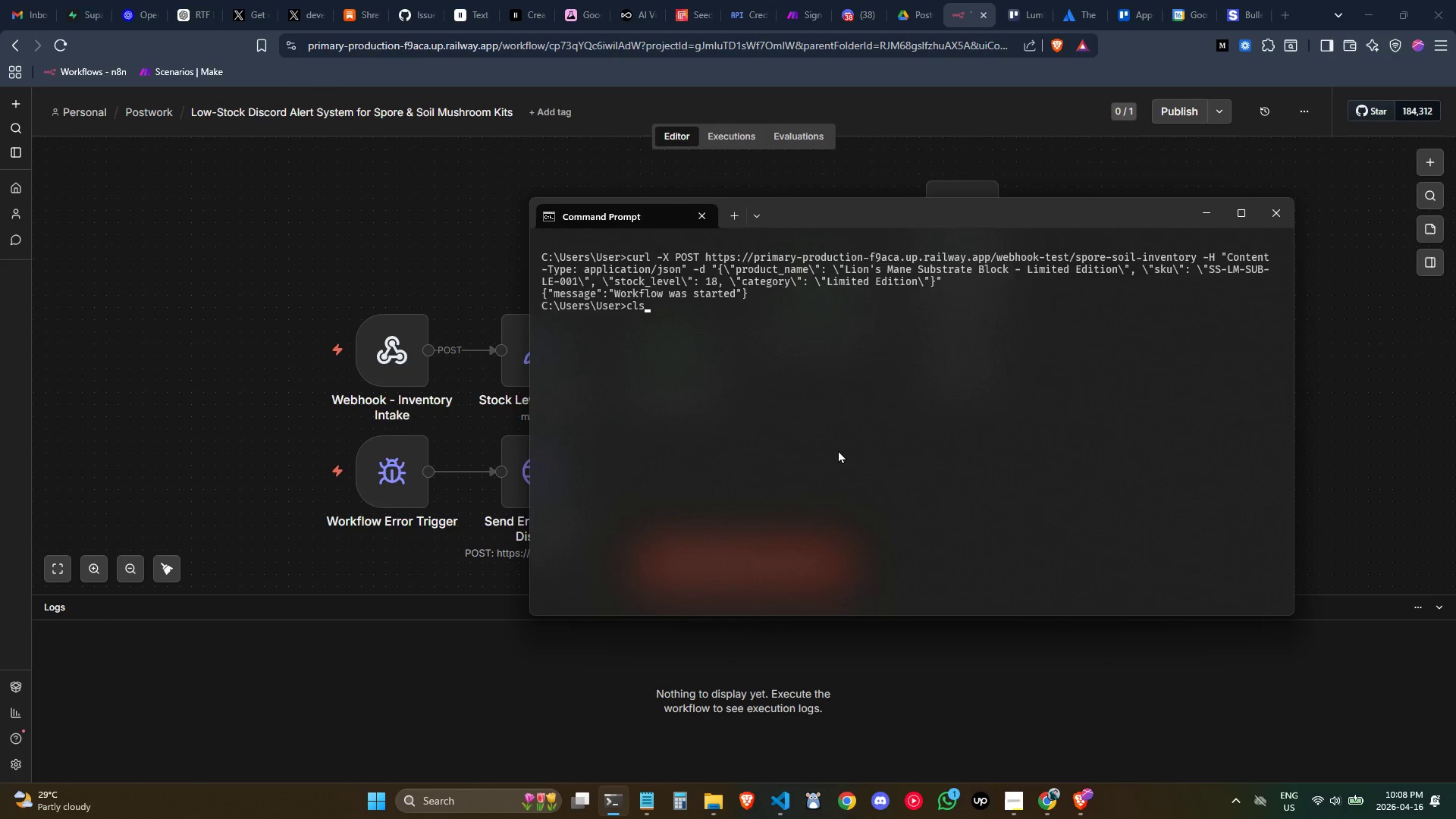 
key(Enter)
 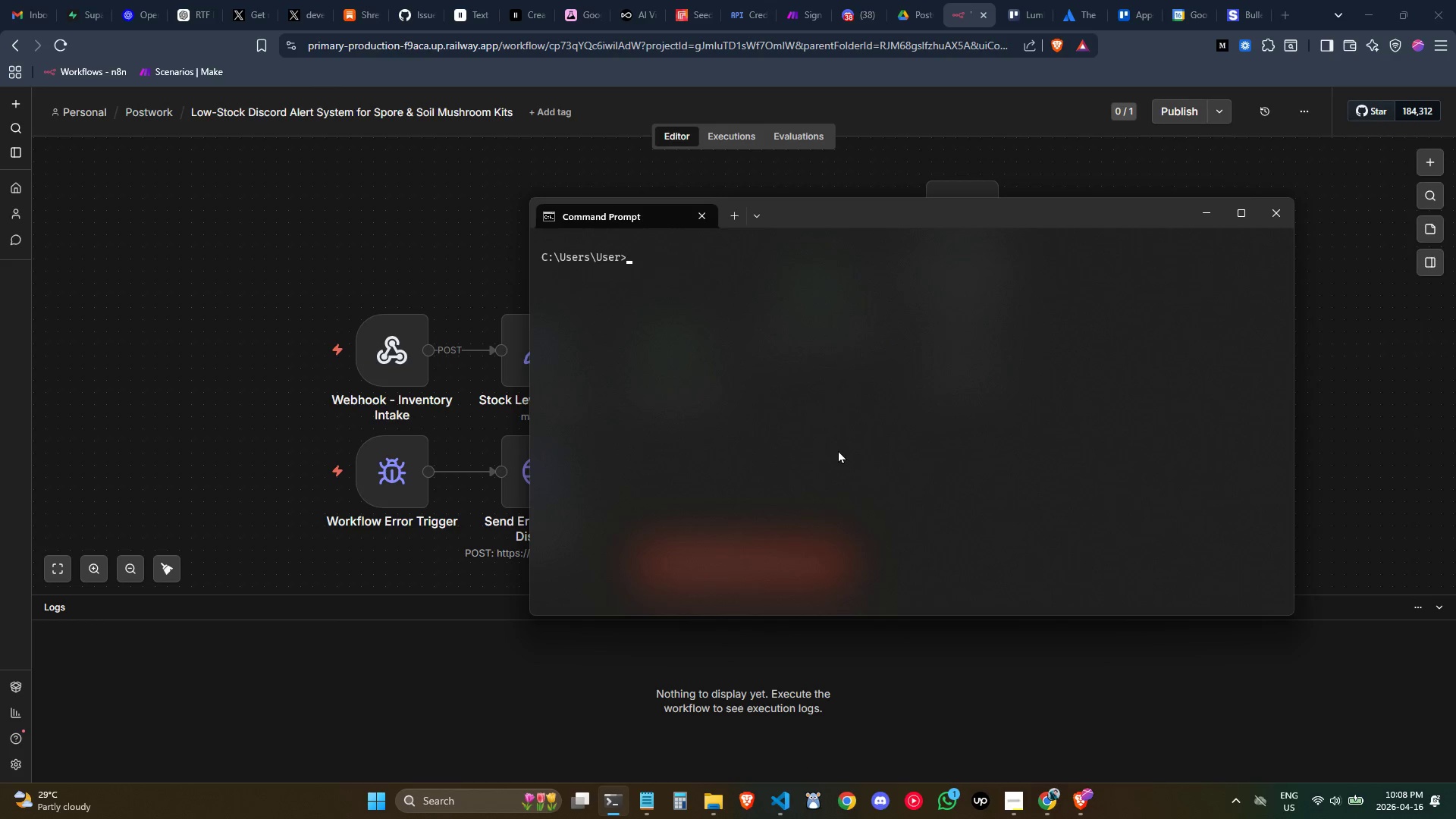 
key(Control+ControlLeft)
 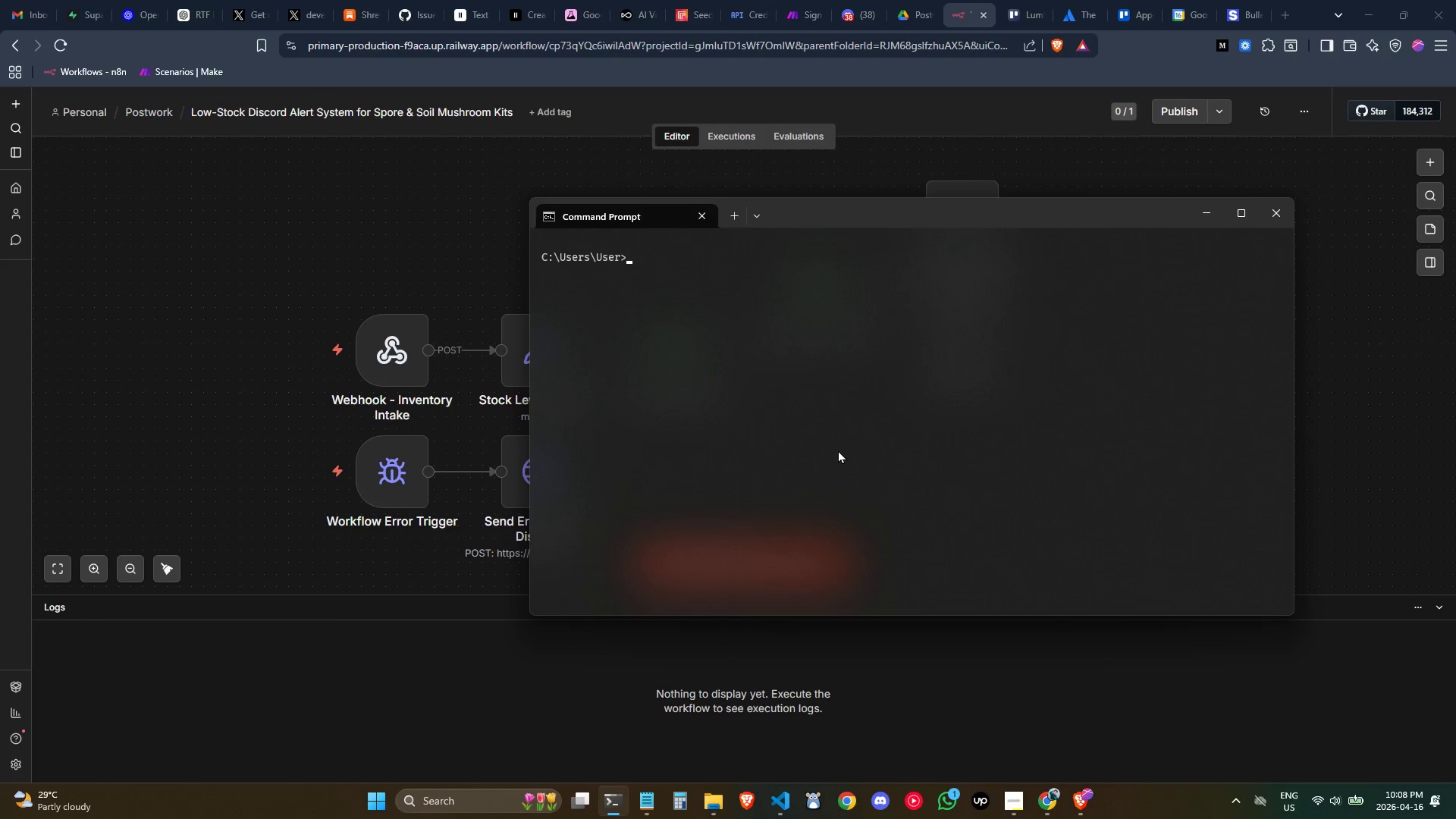 
key(Control+V)
 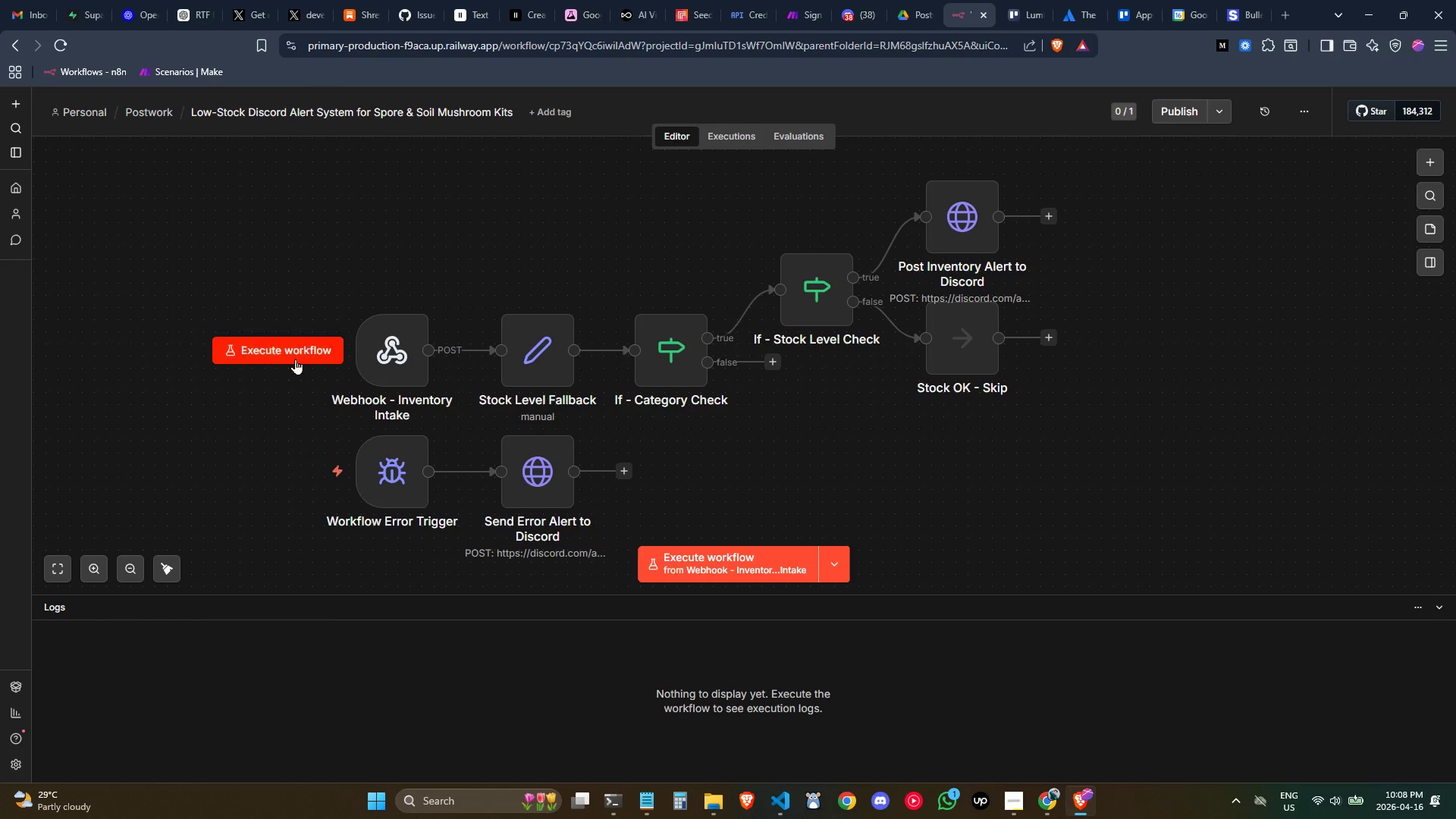 
left_click([723, 560])
 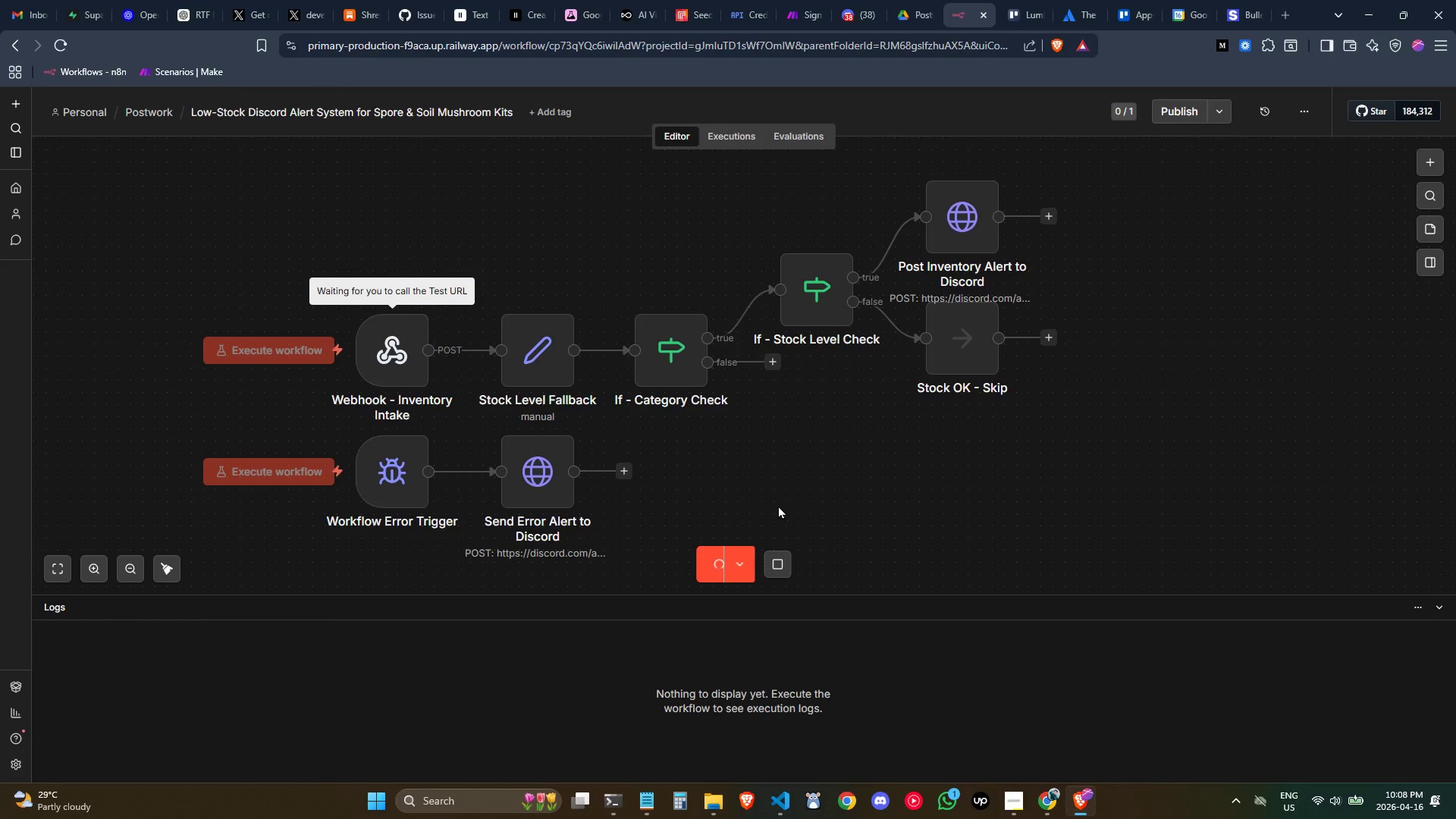 
key(Alt+AltLeft)
 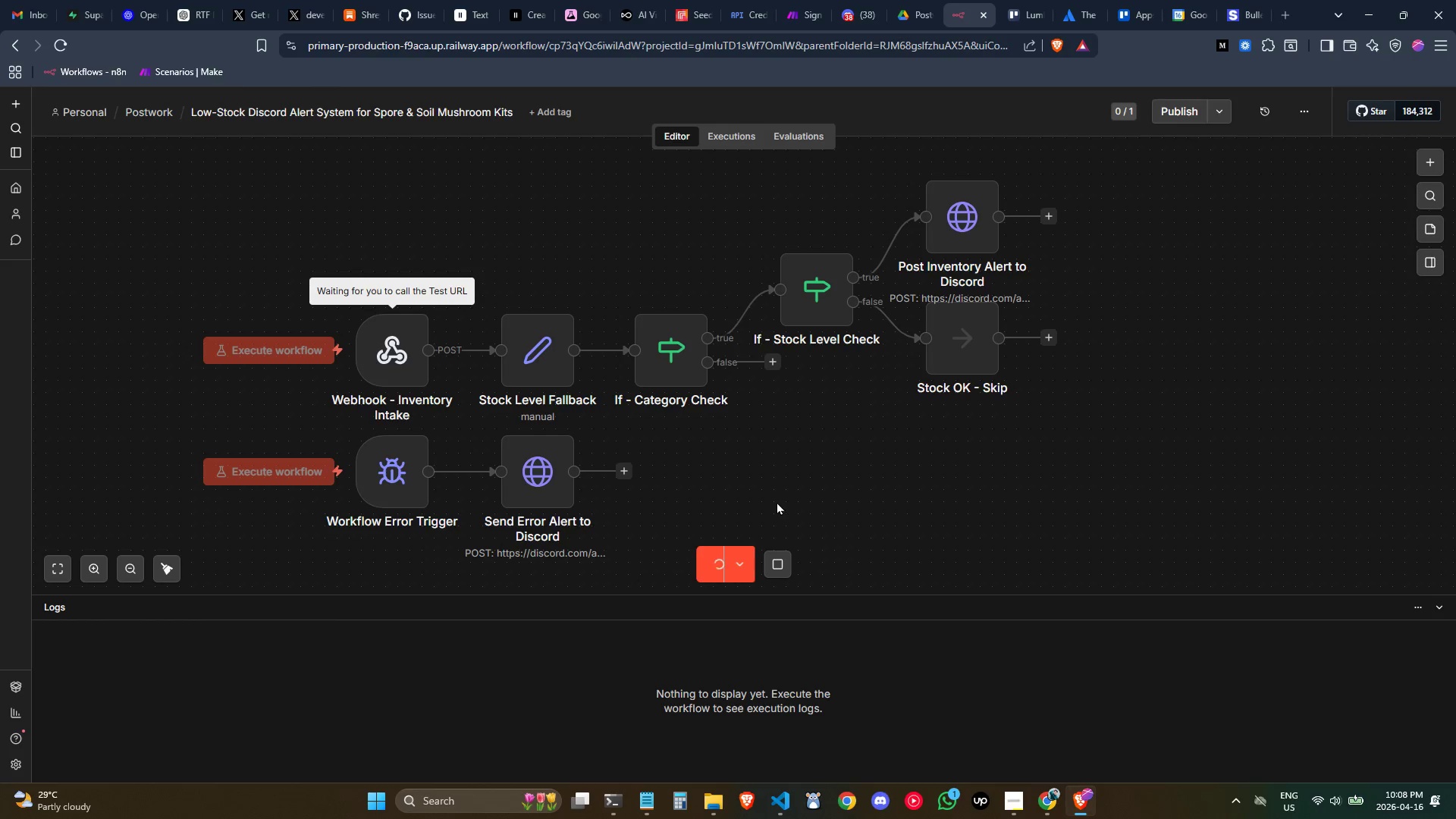 
key(Alt+Tab)
 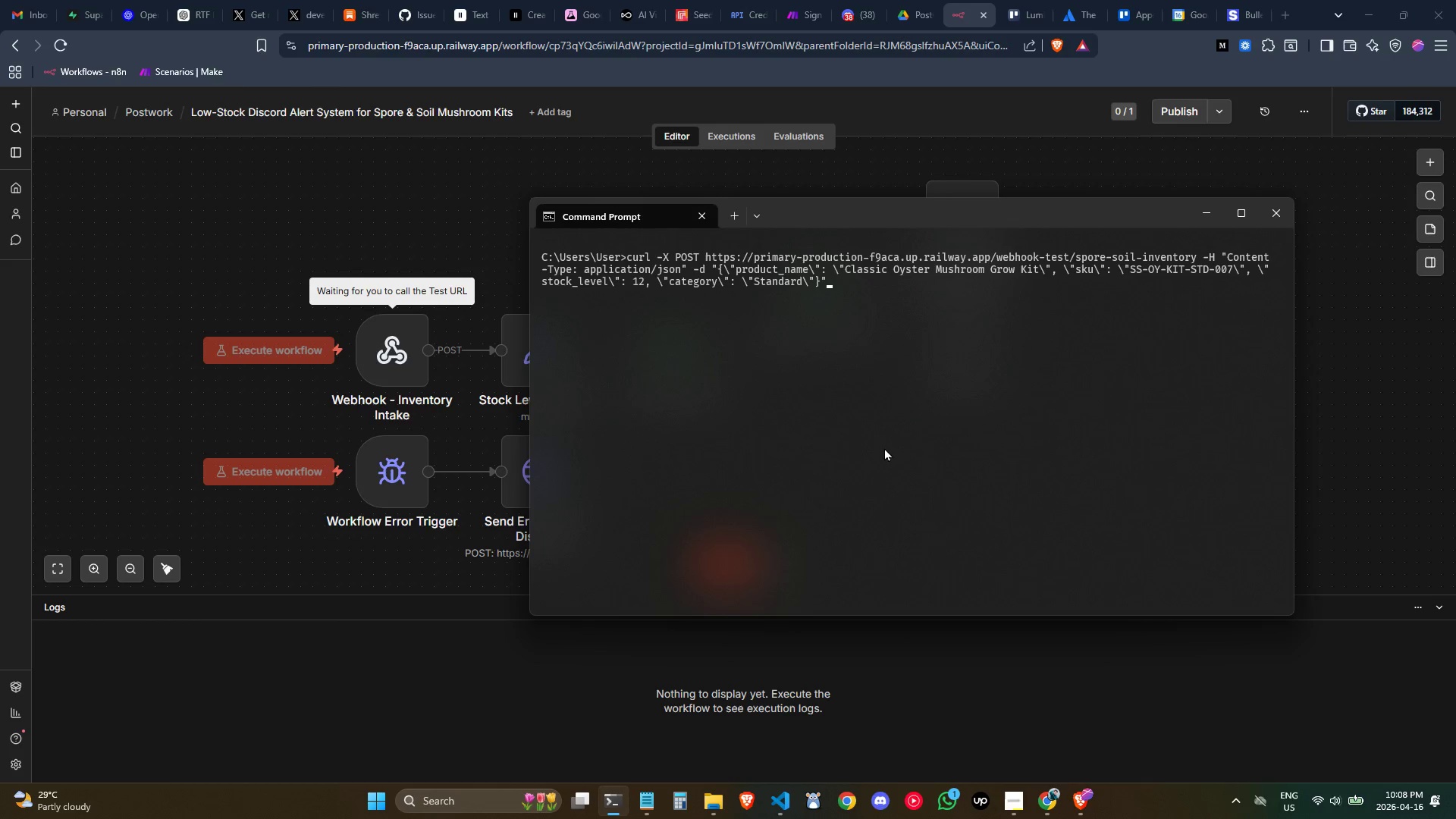 
key(Enter)
 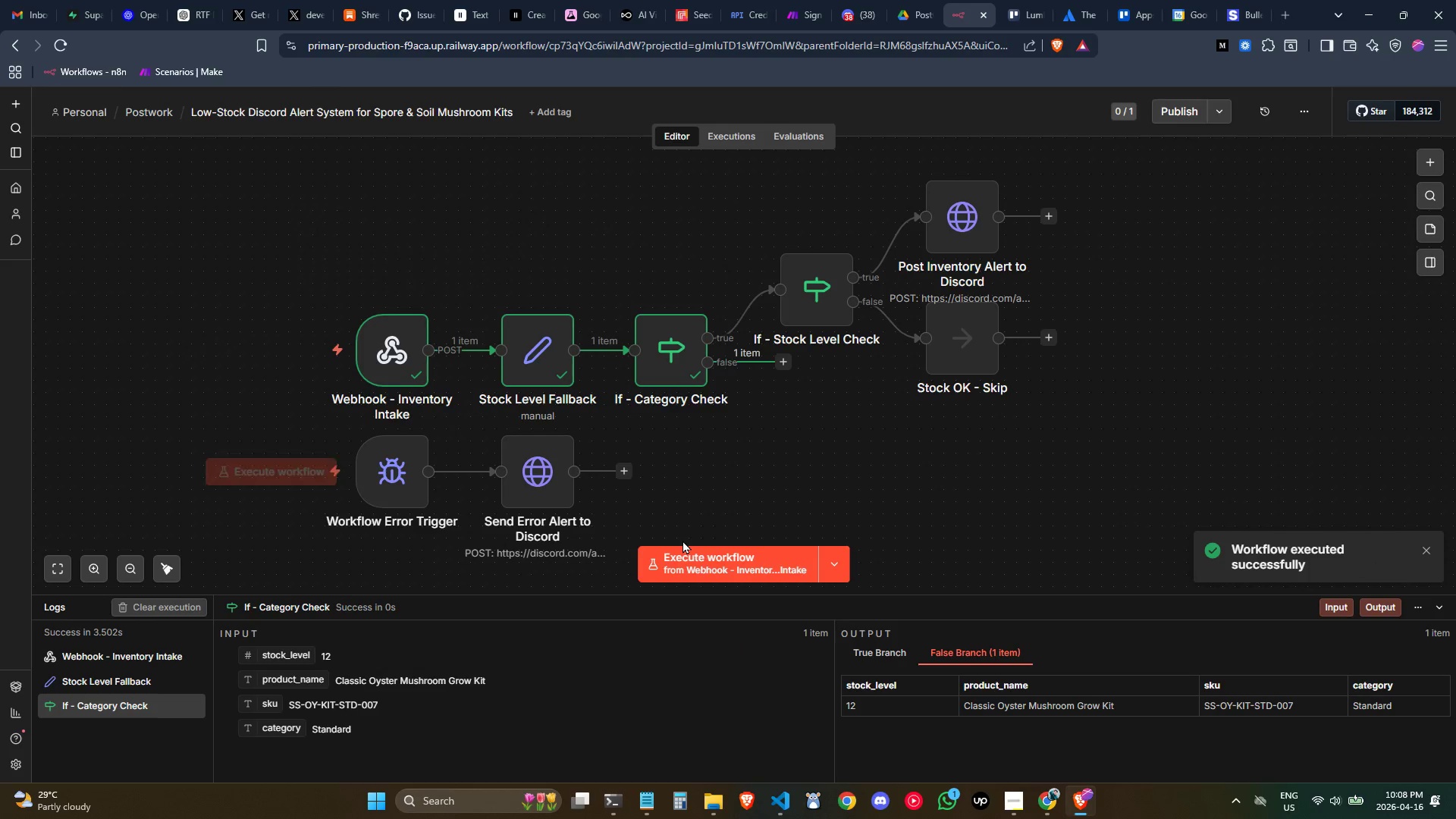 
wait(6.19)
 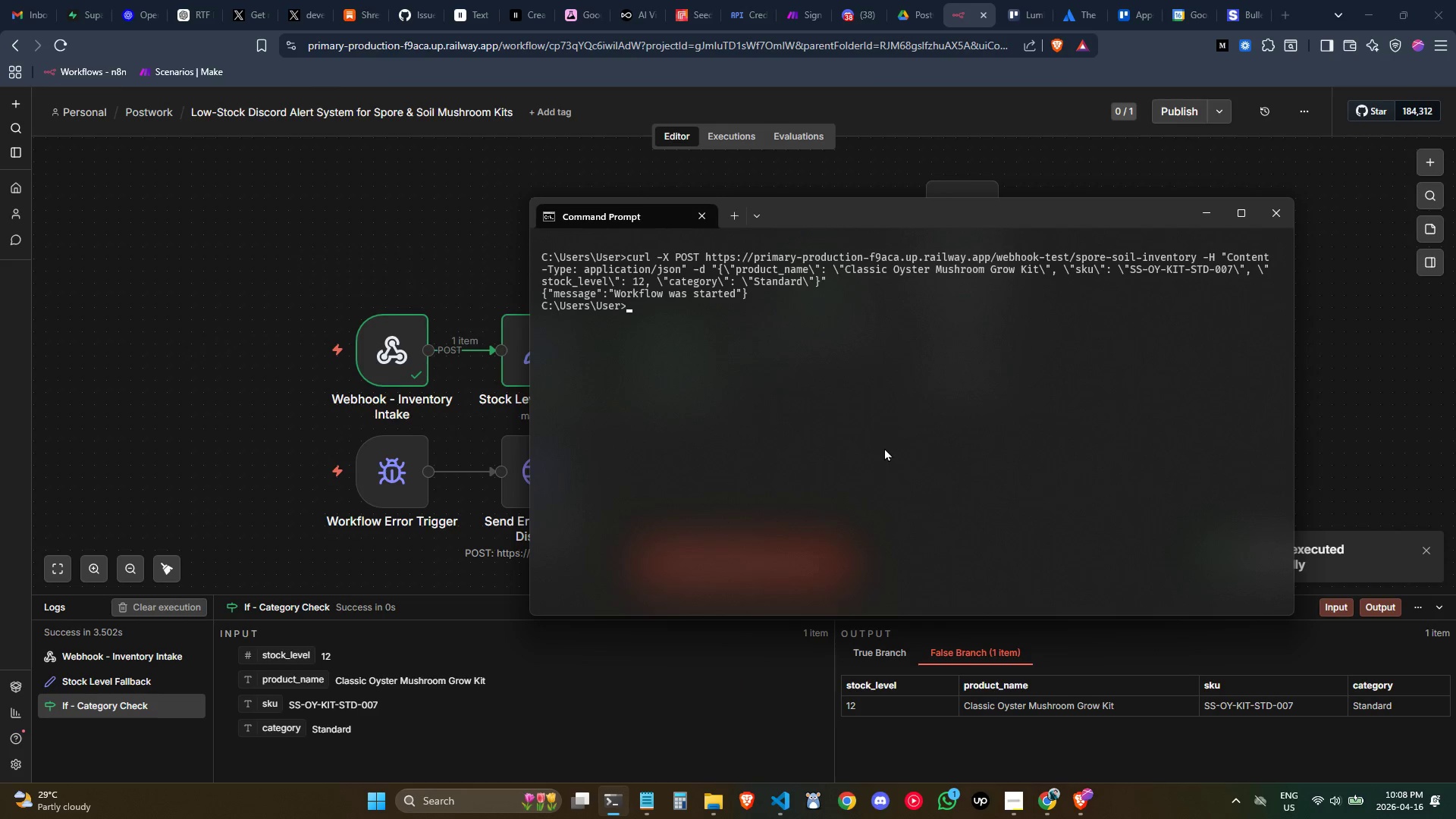 
key(Meta+MetaLeft)
 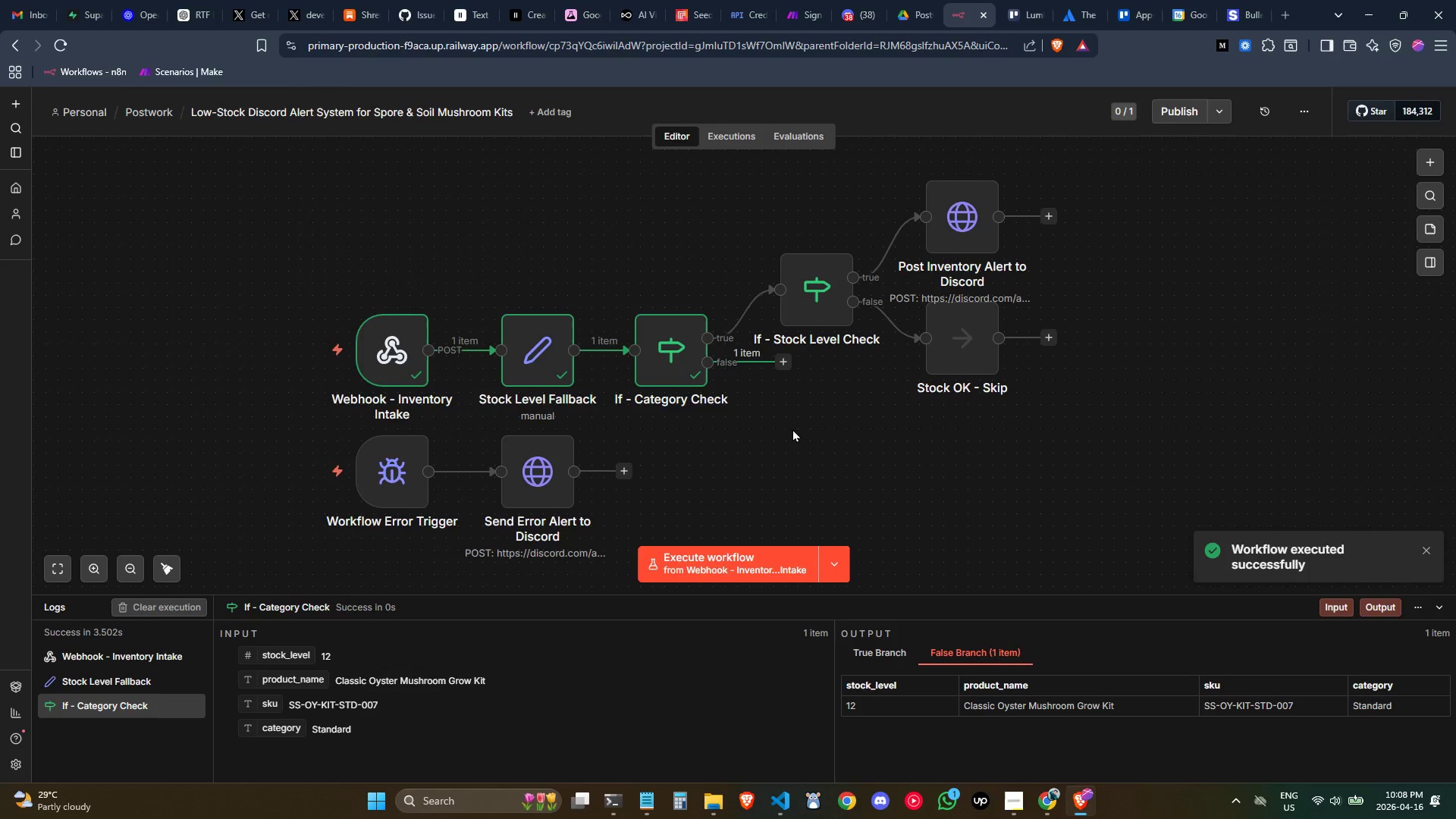 
key(Meta+Shift+S)
 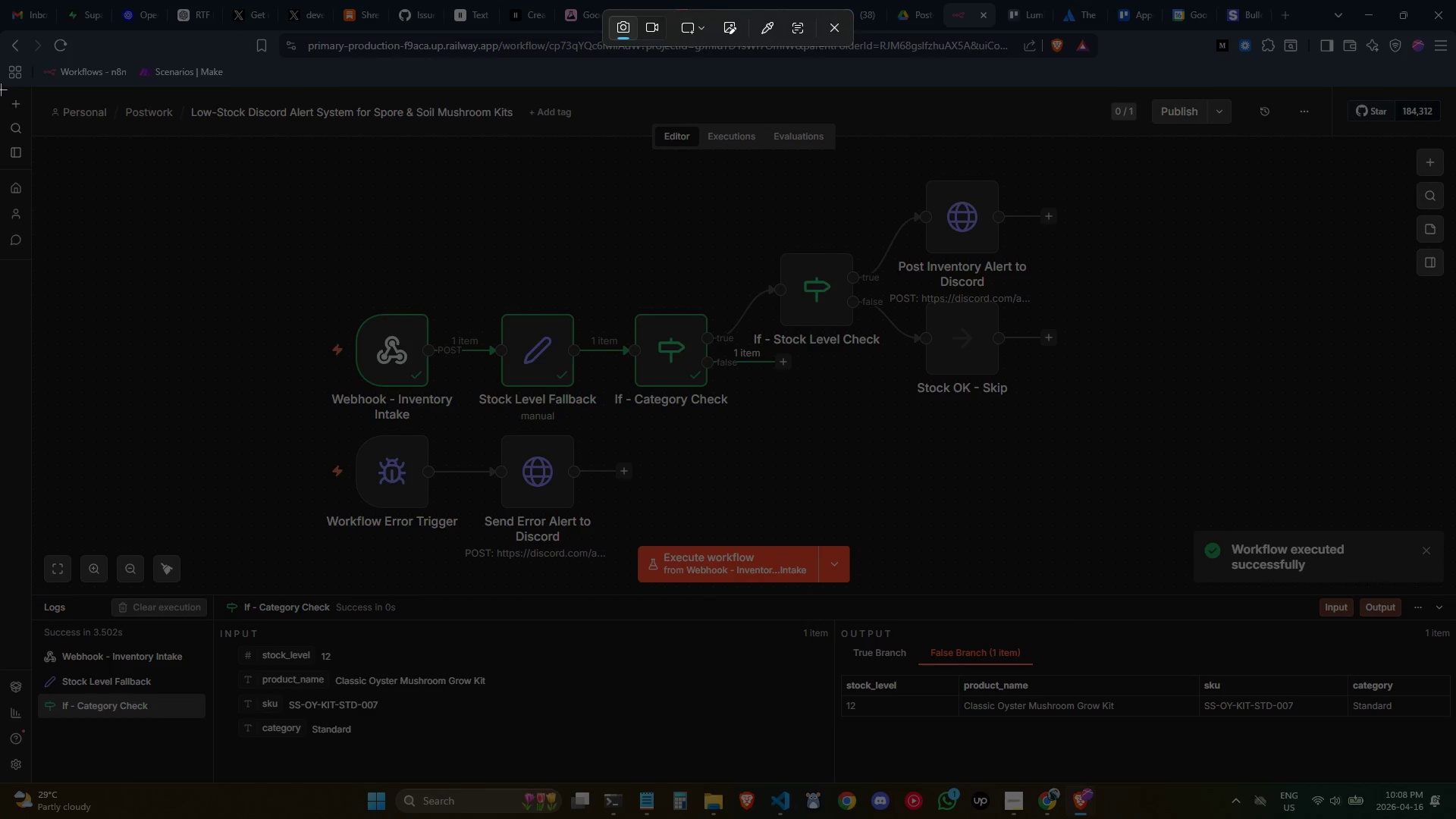 
left_click_drag(start_coordinate=[0, 87], to_coordinate=[1452, 783])
 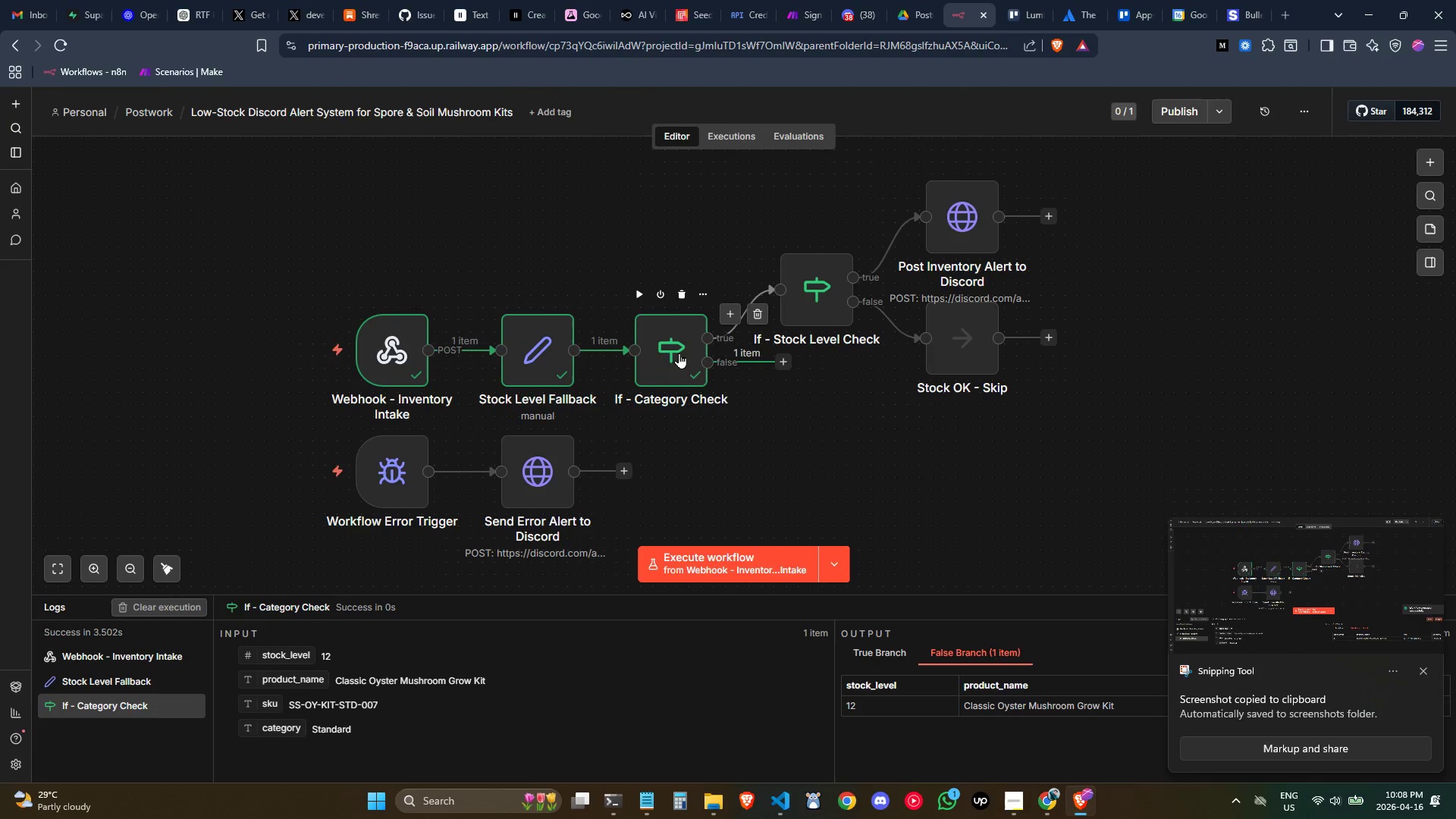 
double_click([676, 353])
 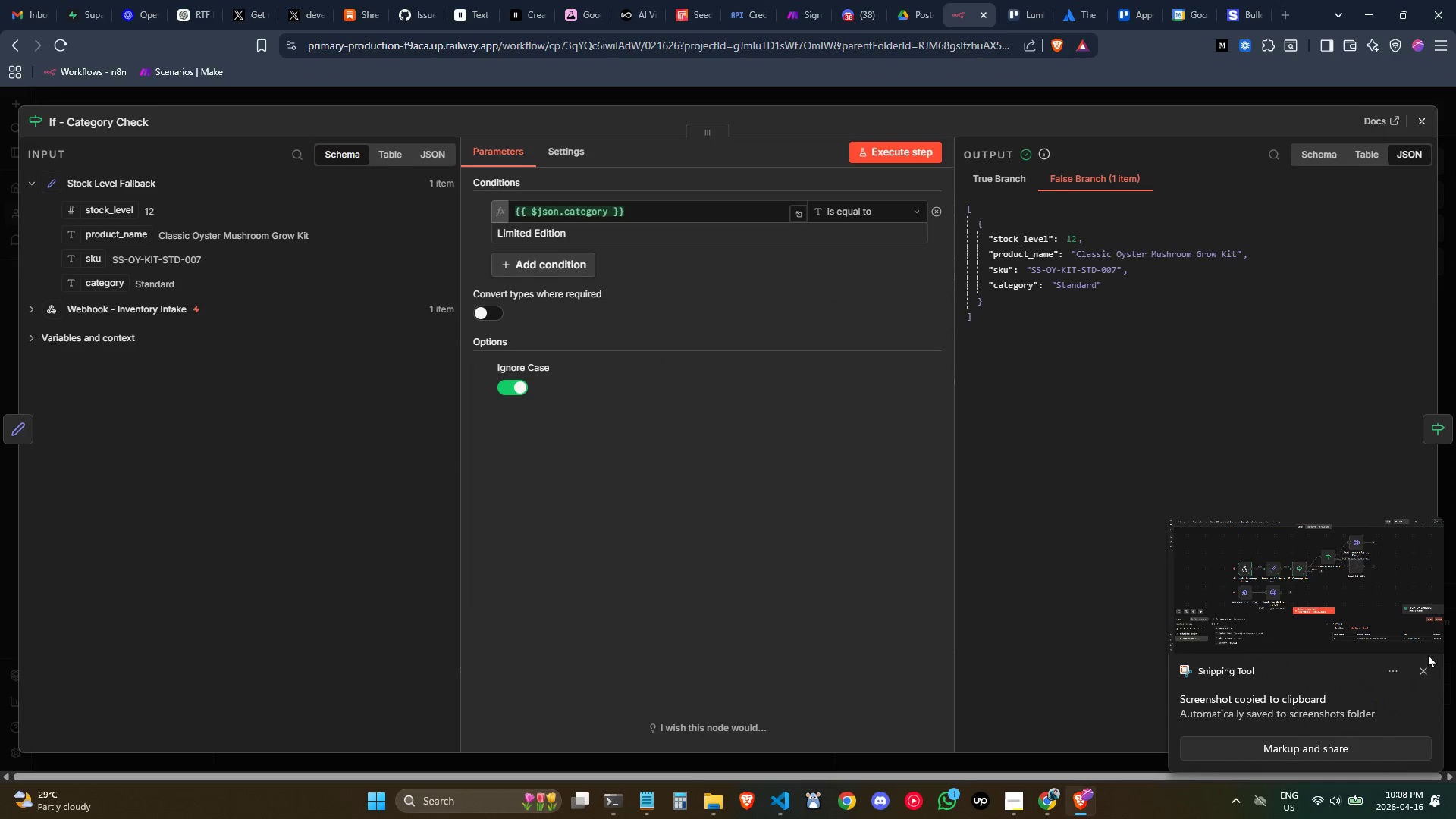 
left_click([1423, 668])
 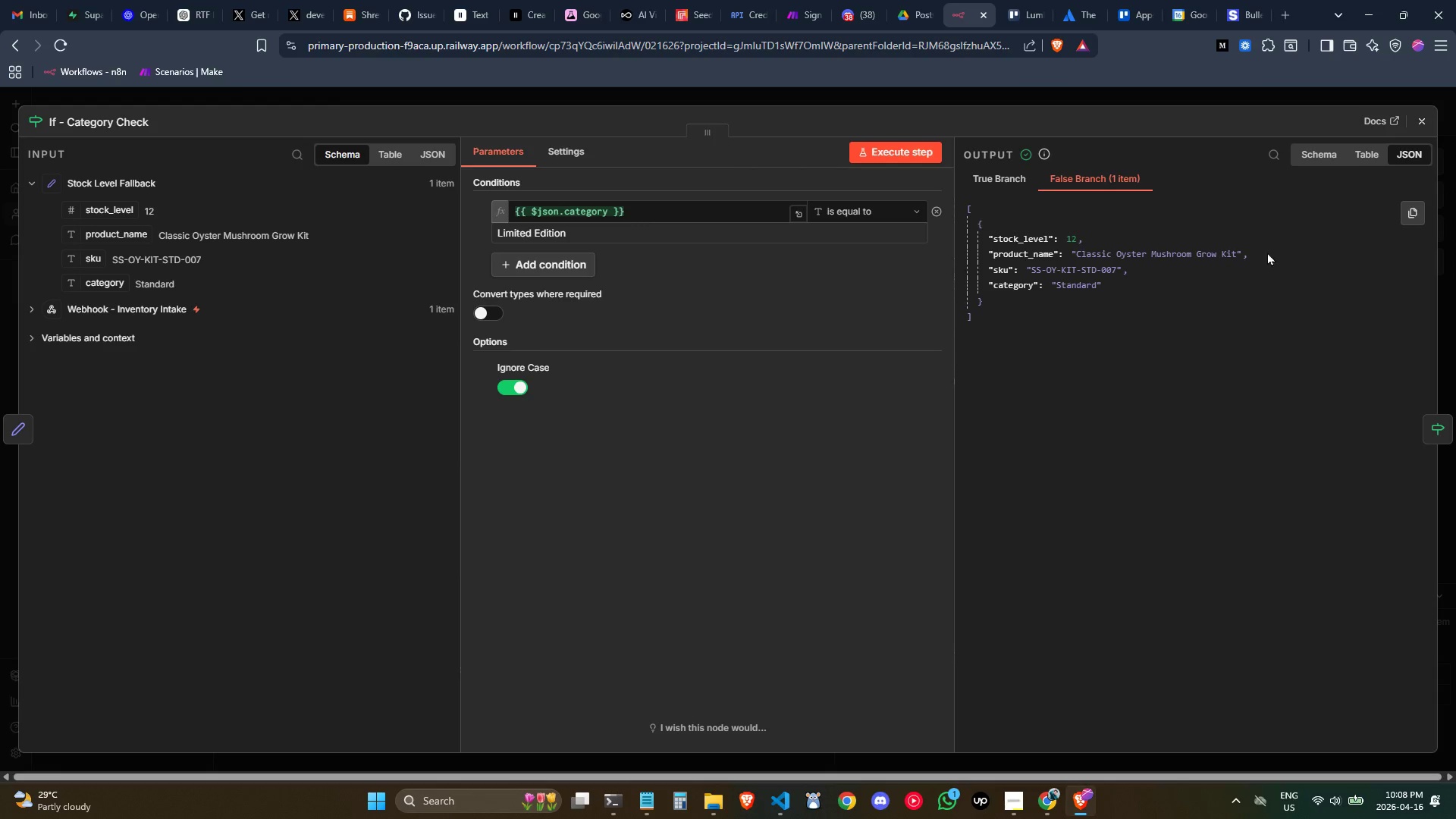 
key(Meta+Shift+MetaLeft)
 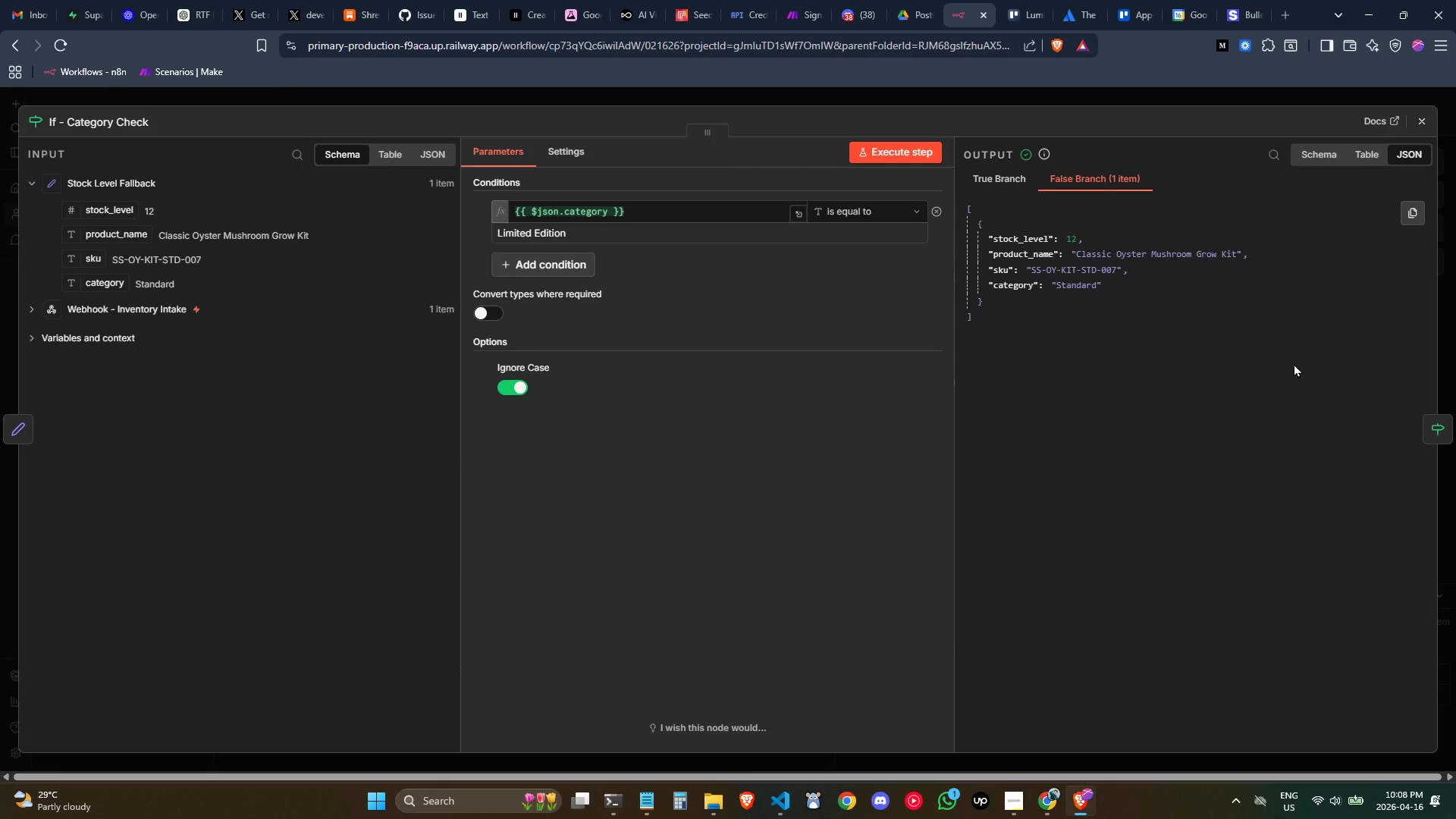 
key(Meta+Shift+S)
 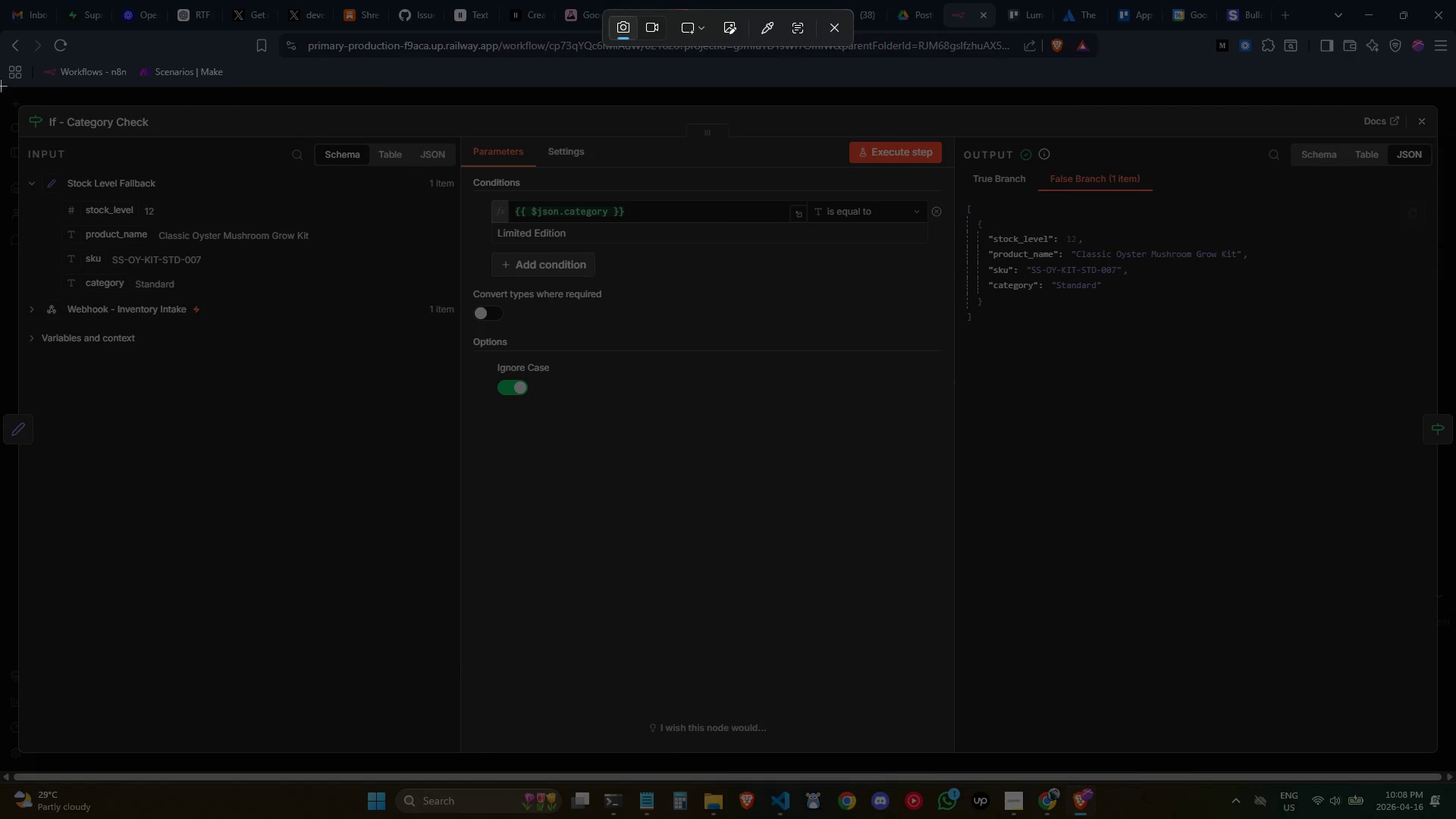 
left_click_drag(start_coordinate=[0, 85], to_coordinate=[1455, 782])
 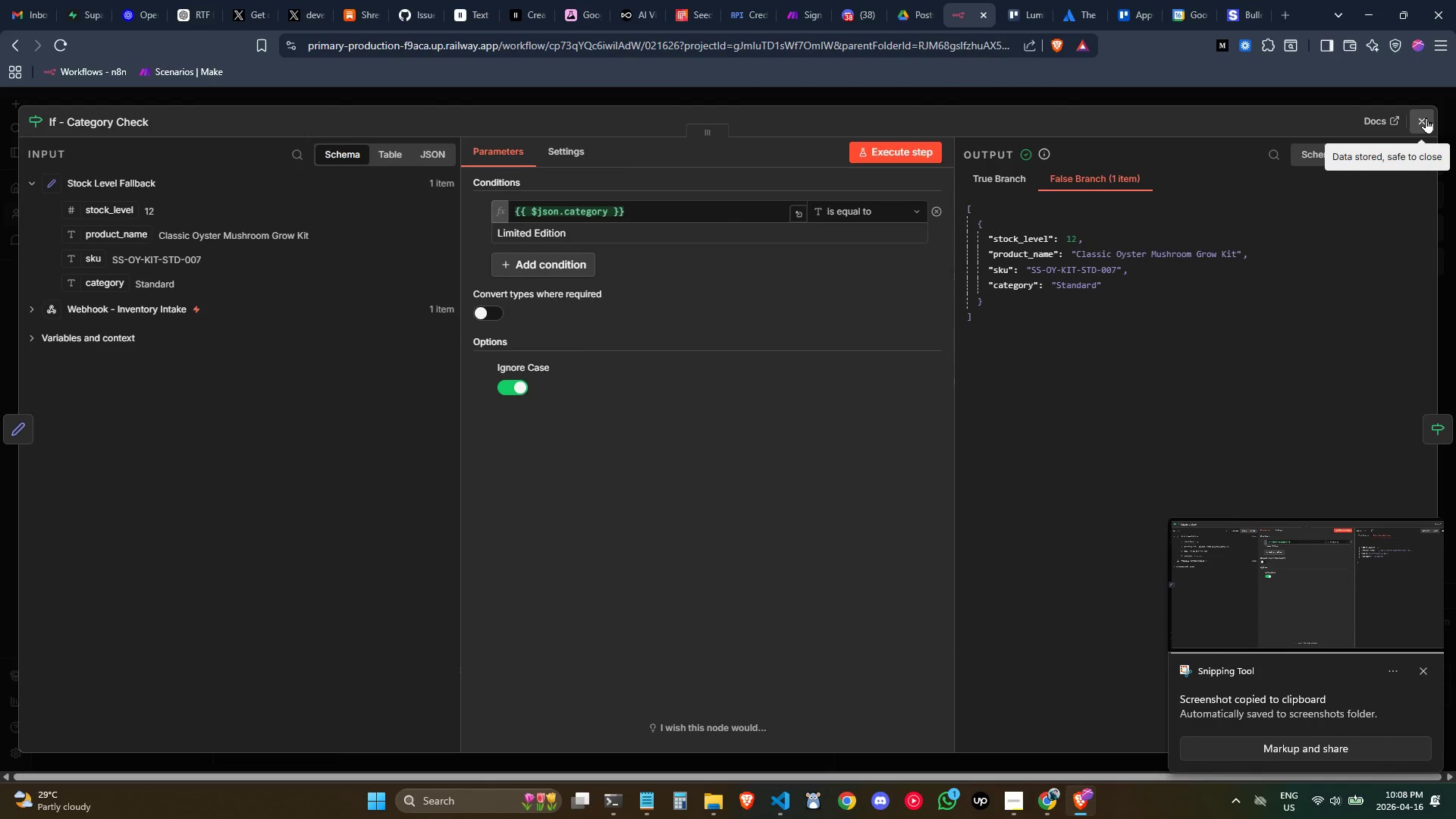 
left_click([1426, 118])
 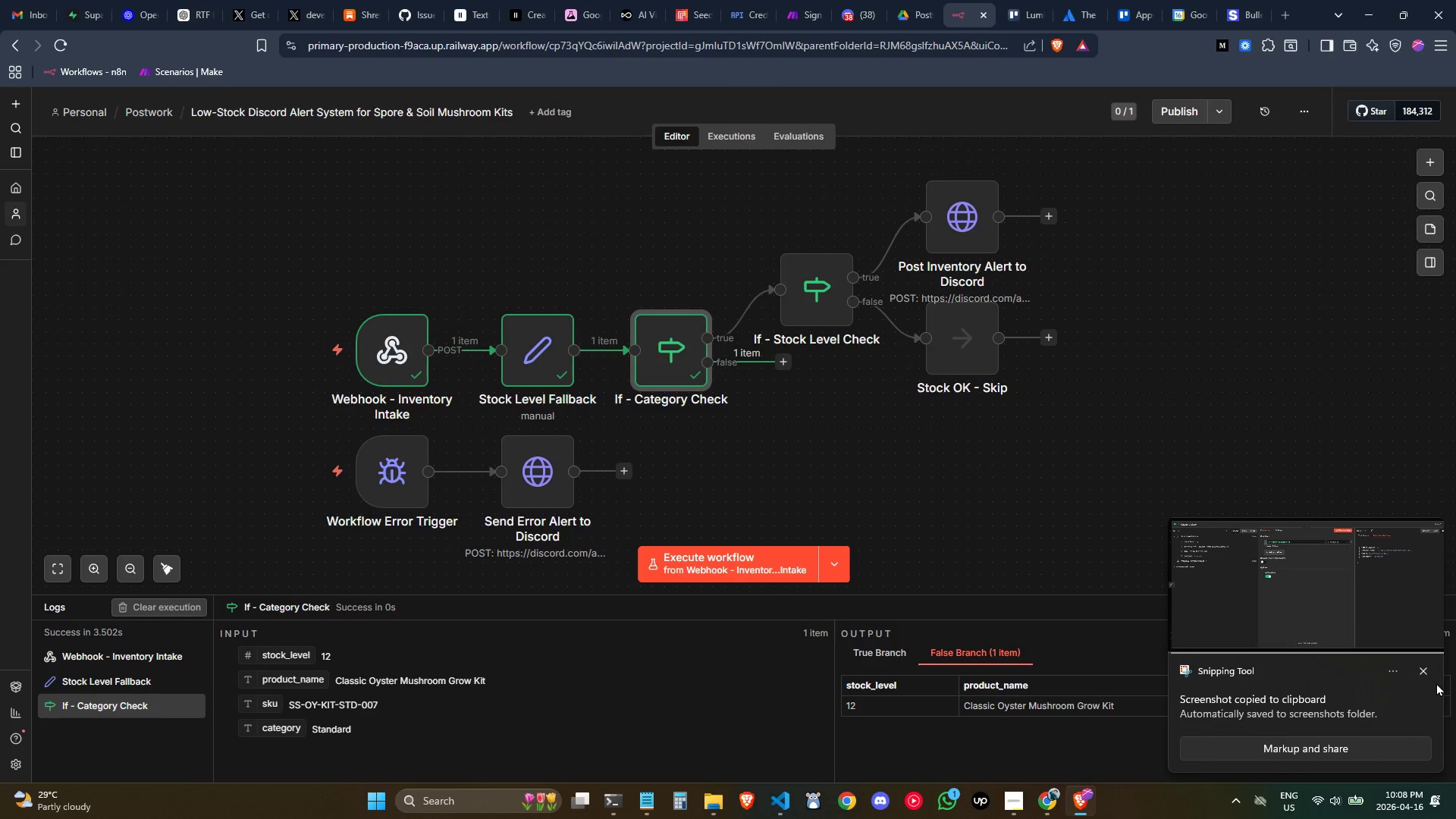 
left_click([1429, 669])
 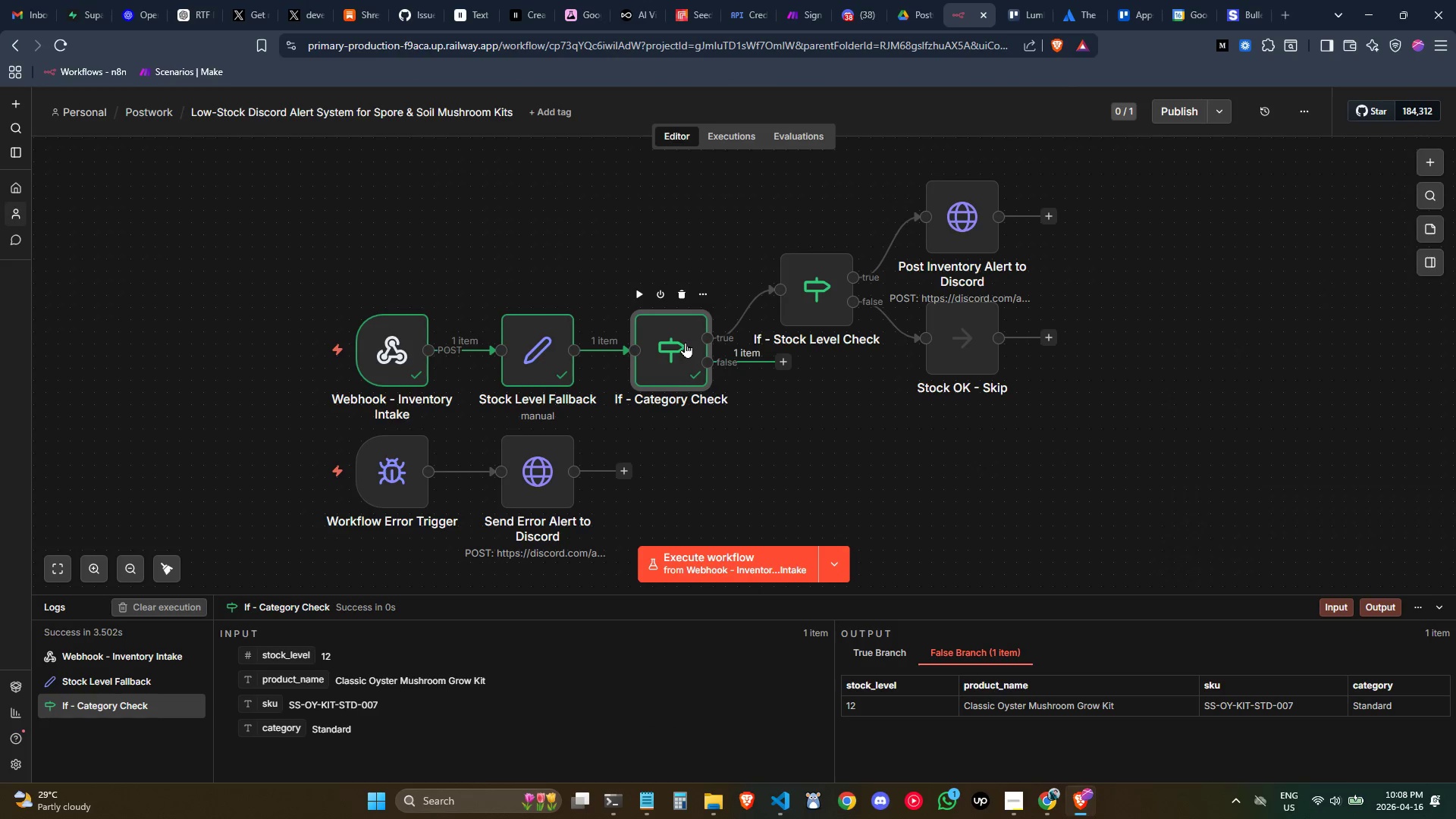 
double_click([684, 342])
 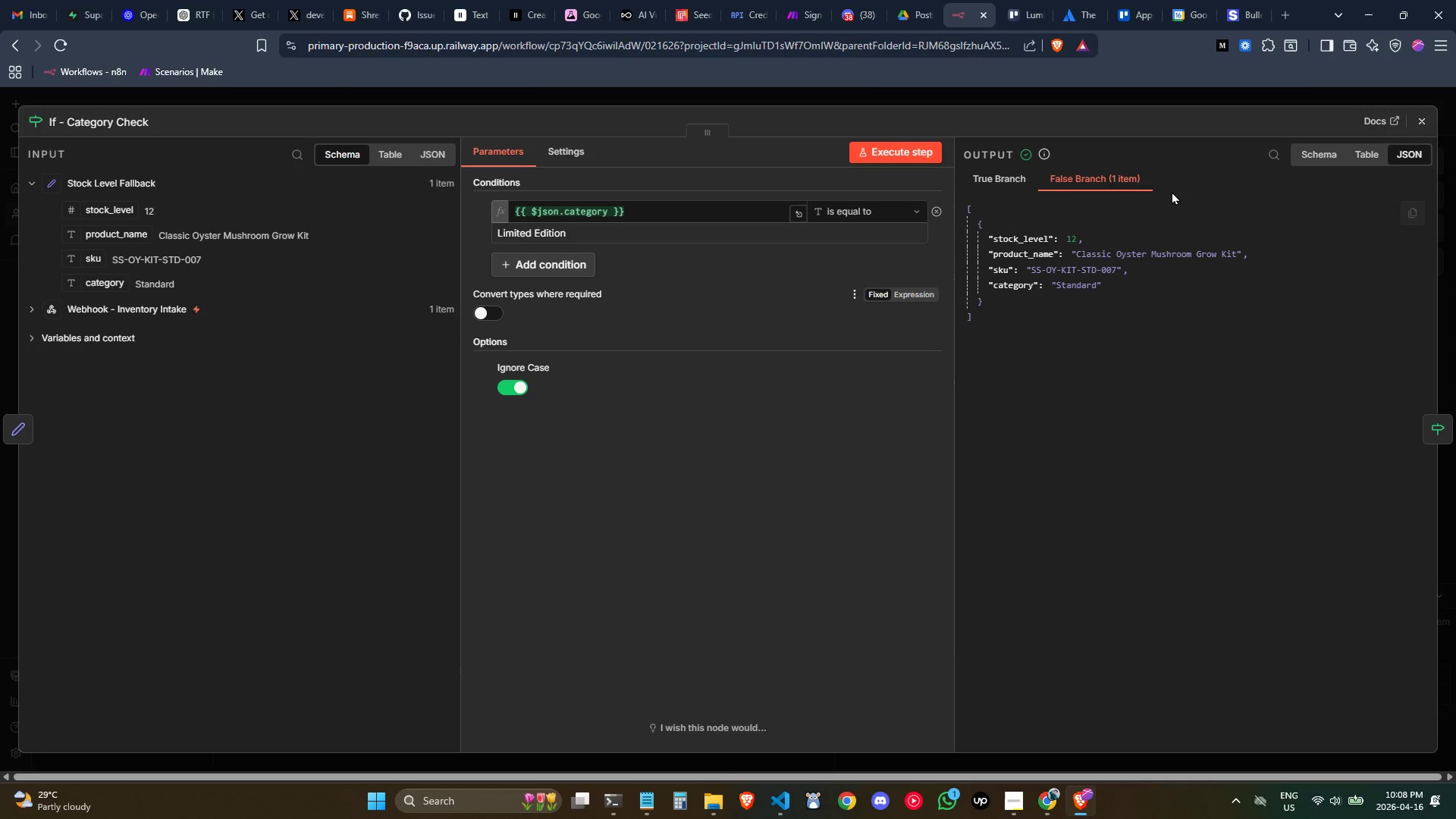 
left_click([1427, 116])
 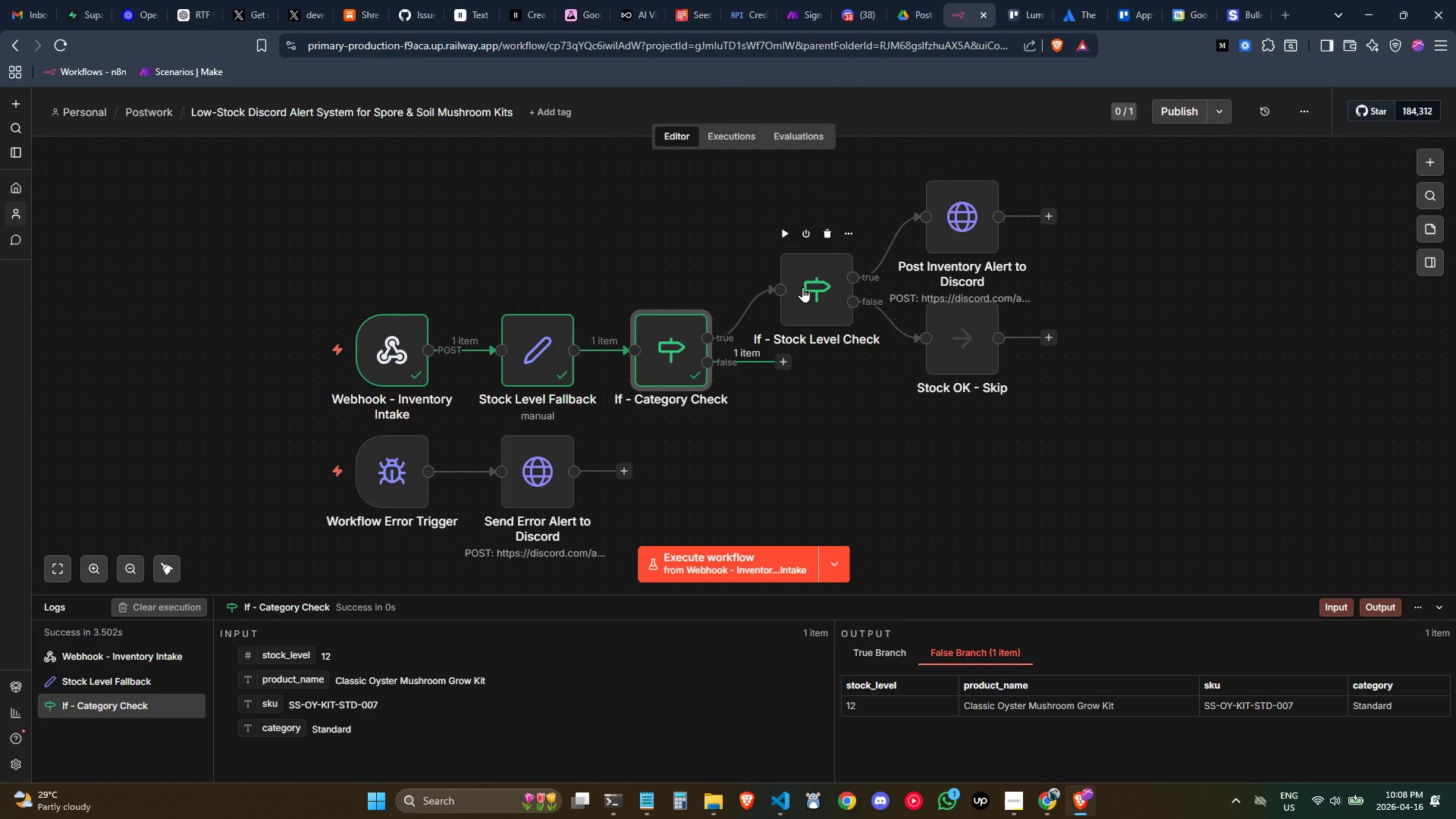 